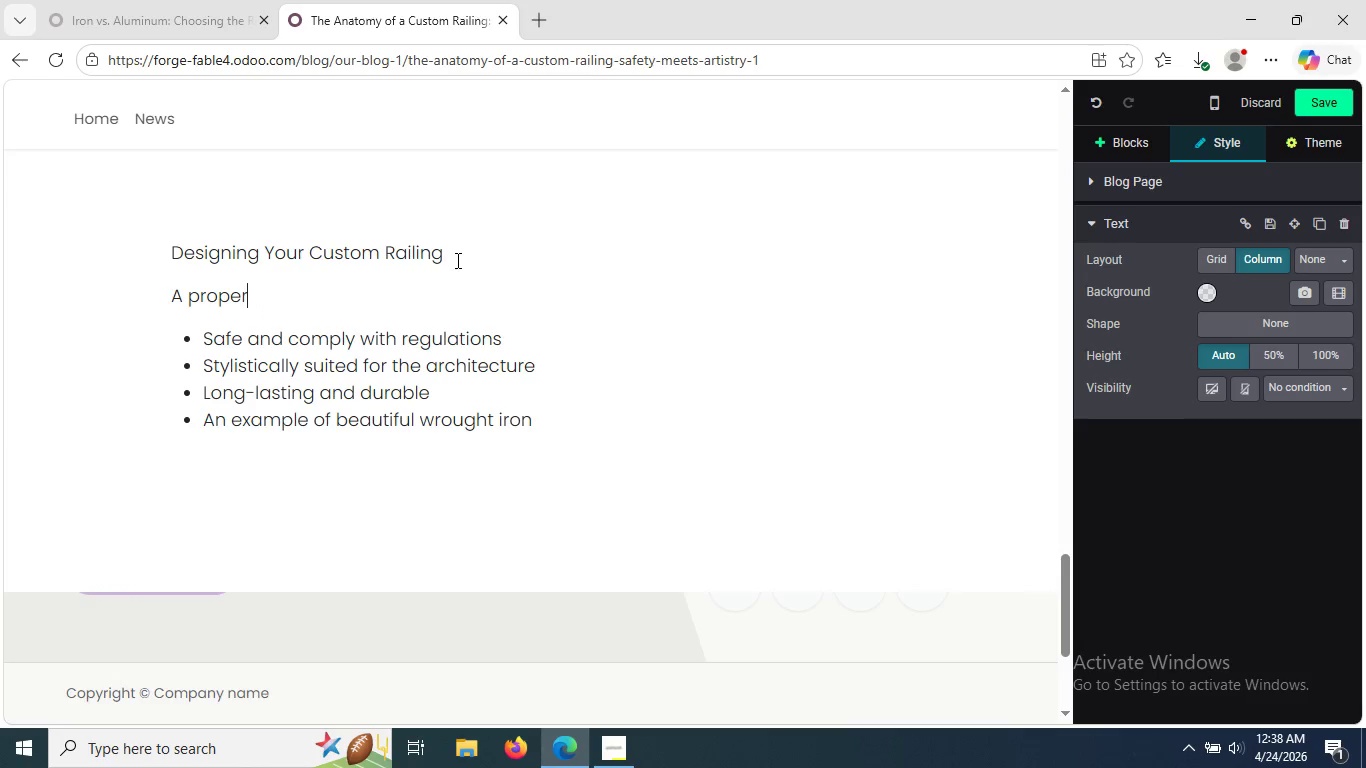 
wait(5.88)
 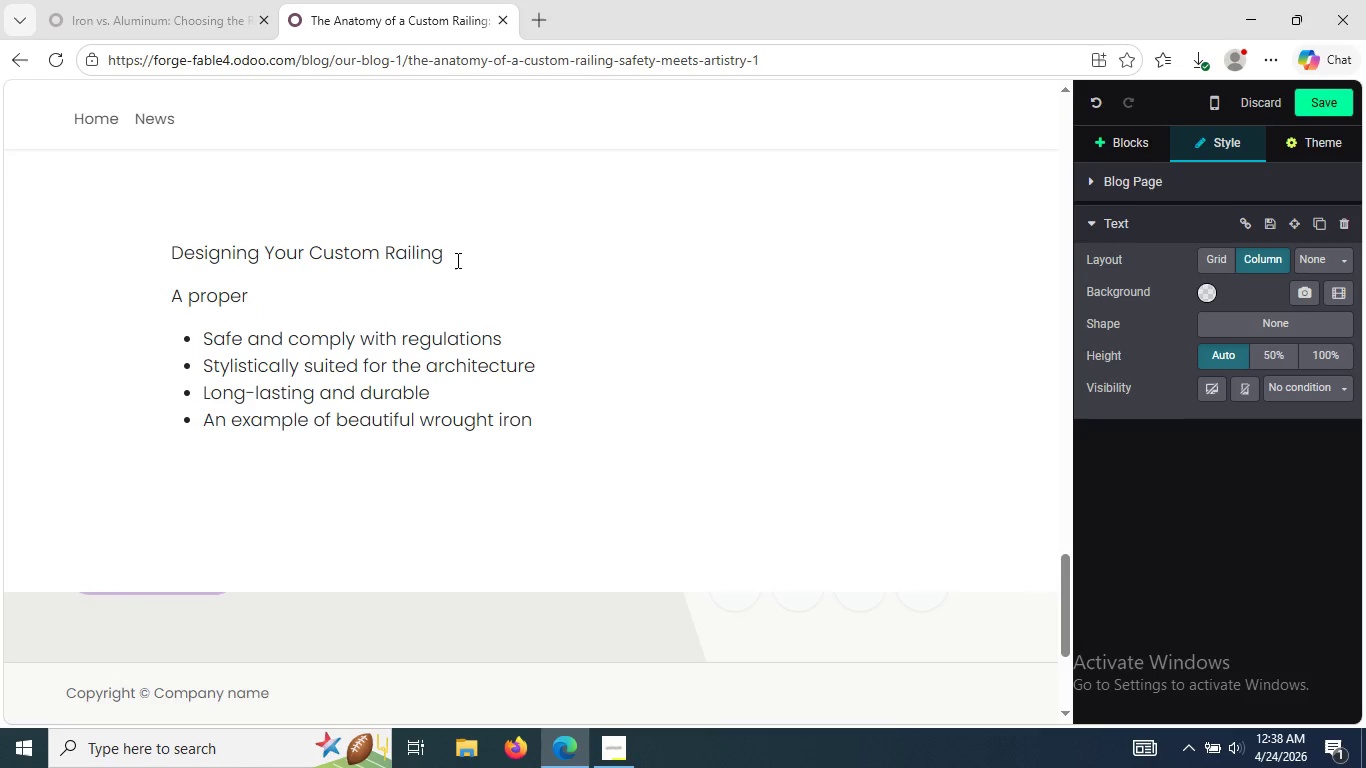 
type(ly des)
 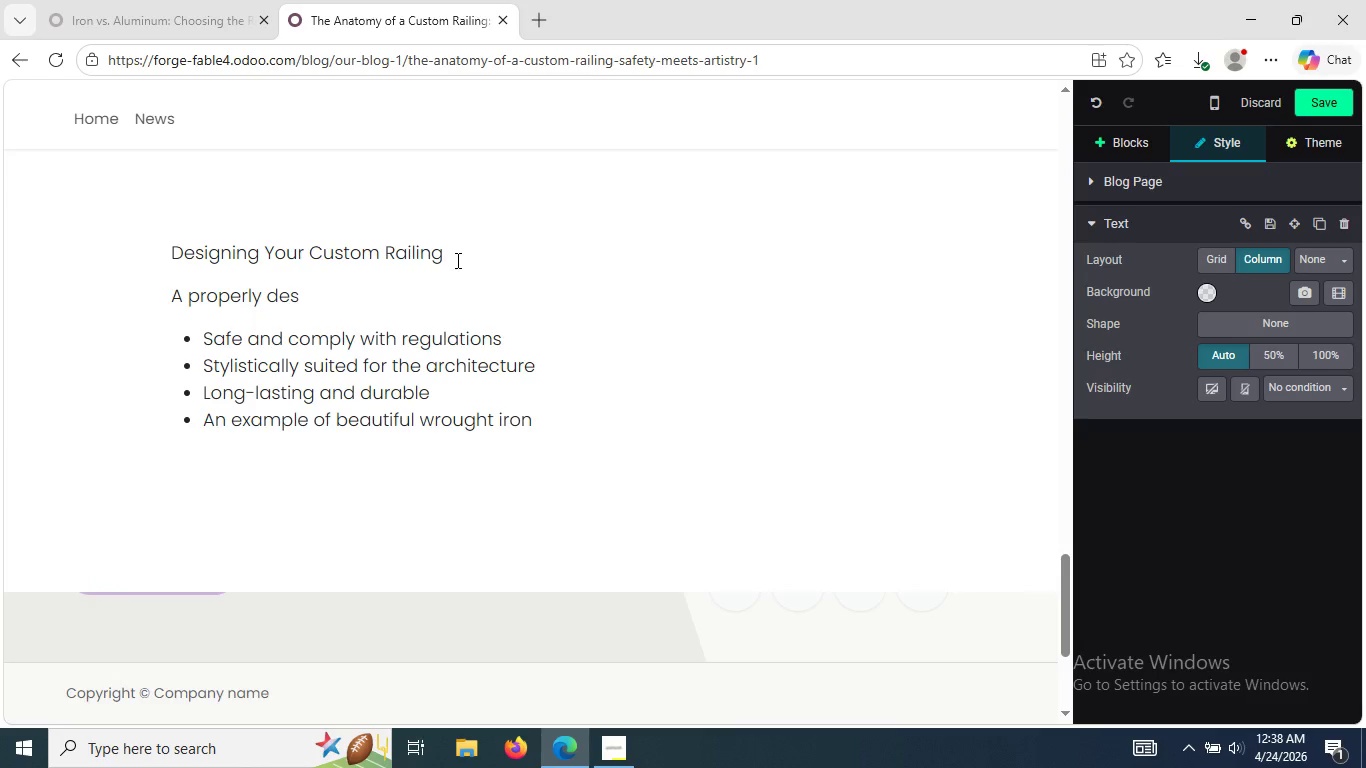 
wait(11.86)
 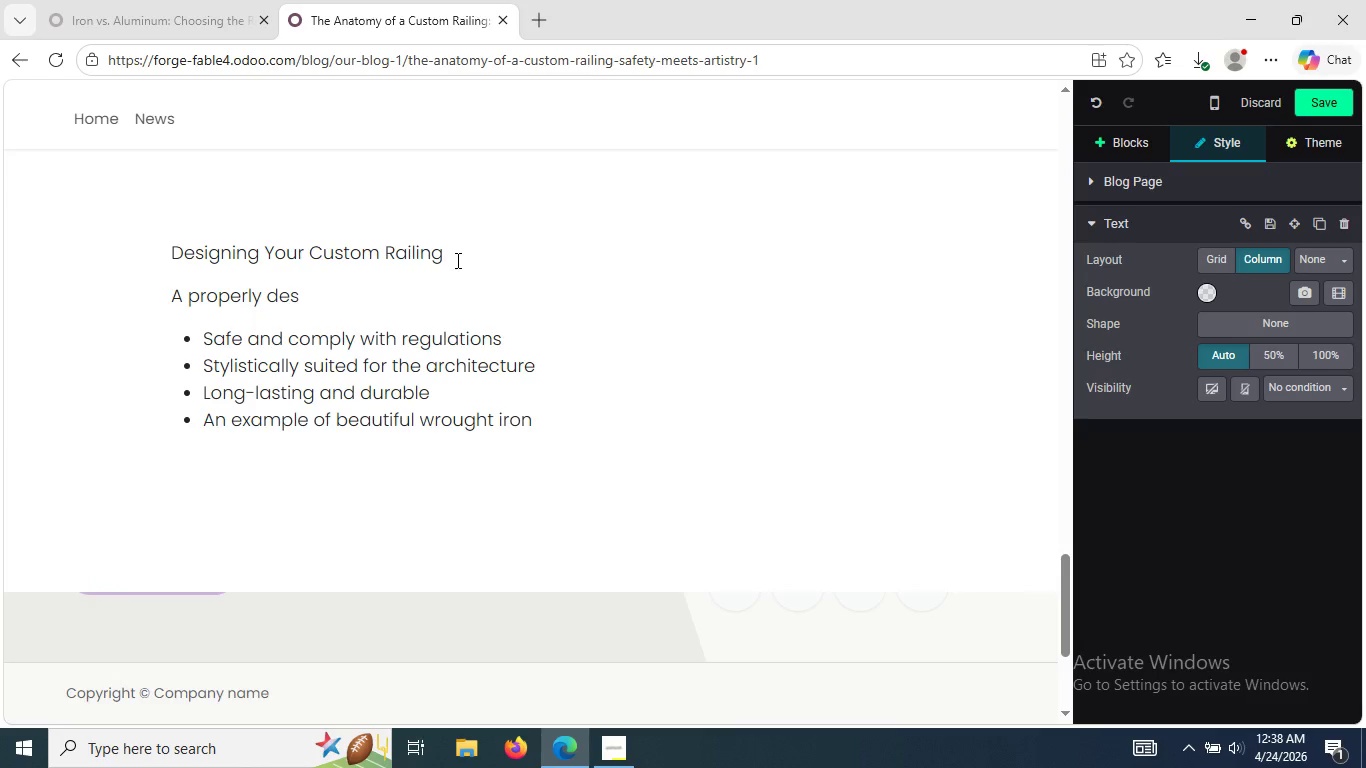 
key(I)
 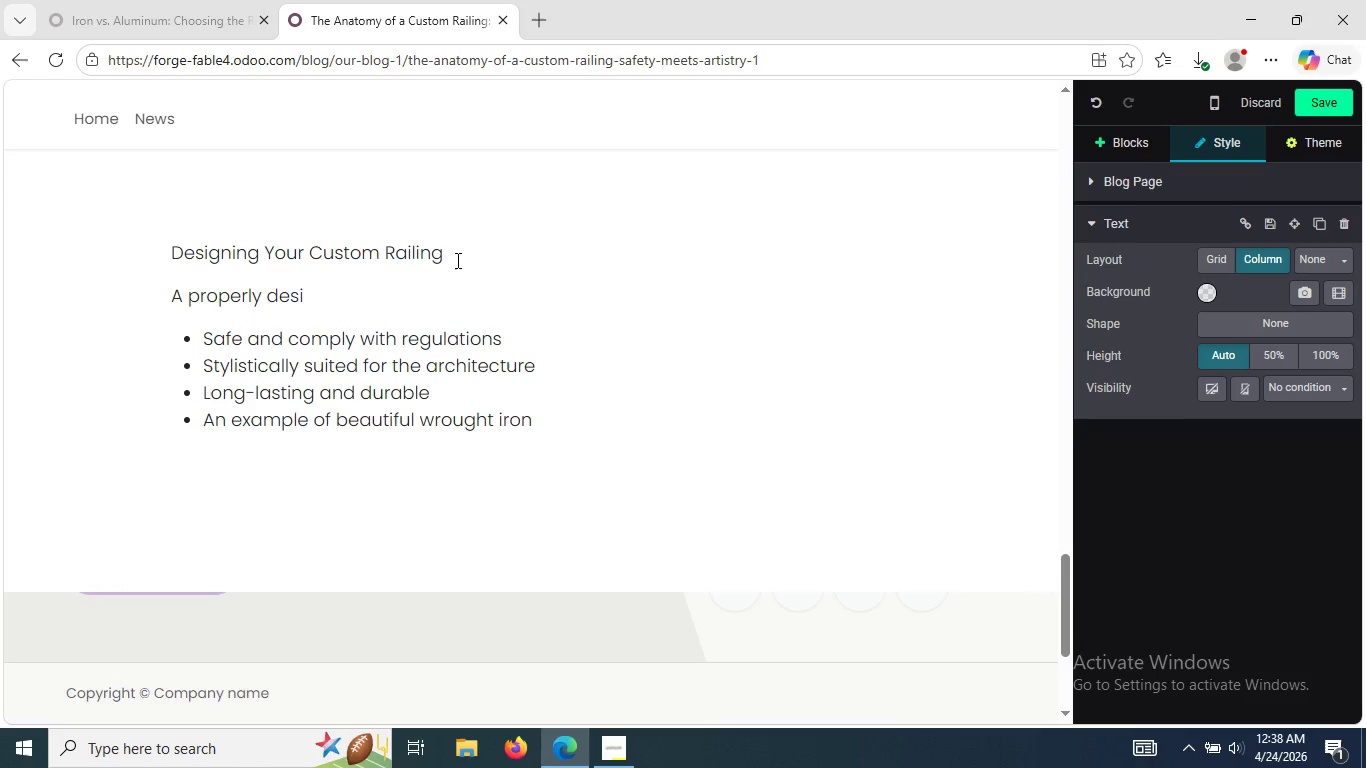 
type(gned railng)
 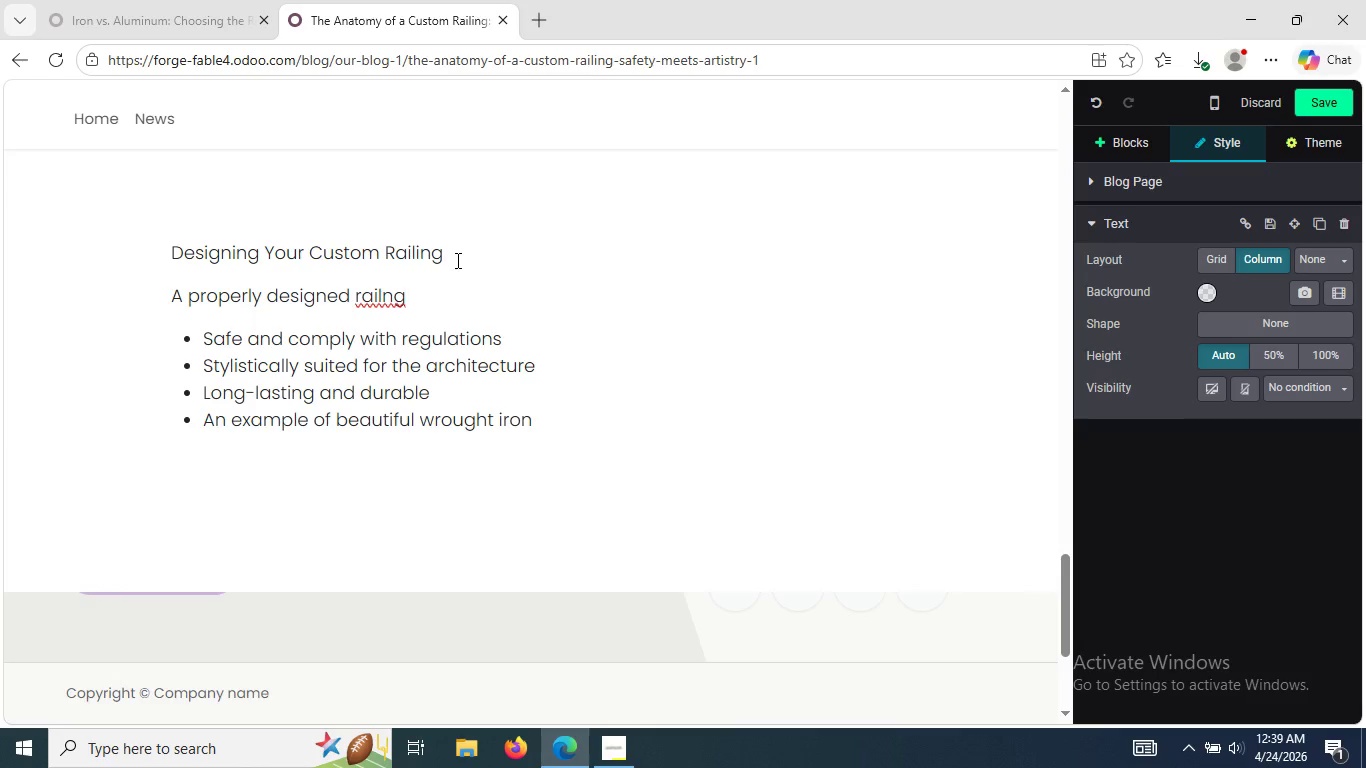 
wait(7.66)
 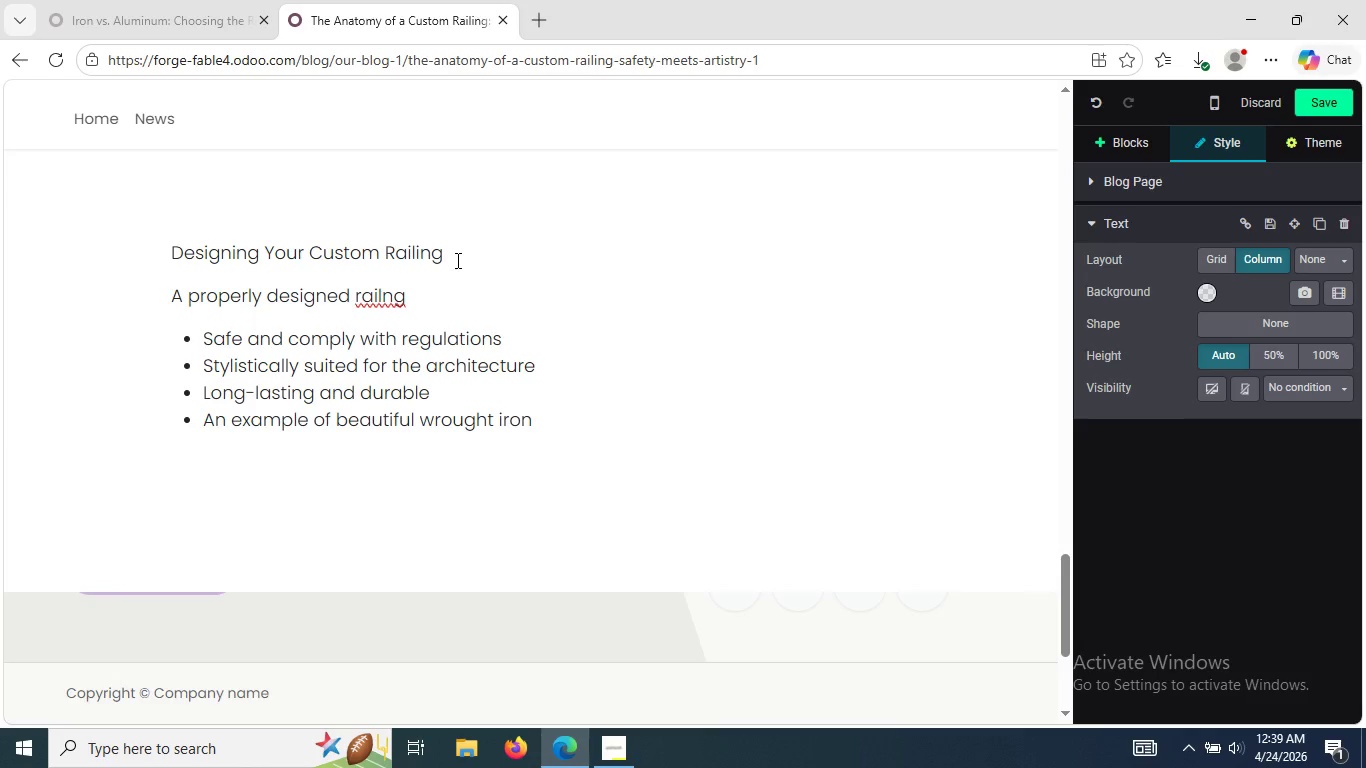 
key(ArrowLeft)
 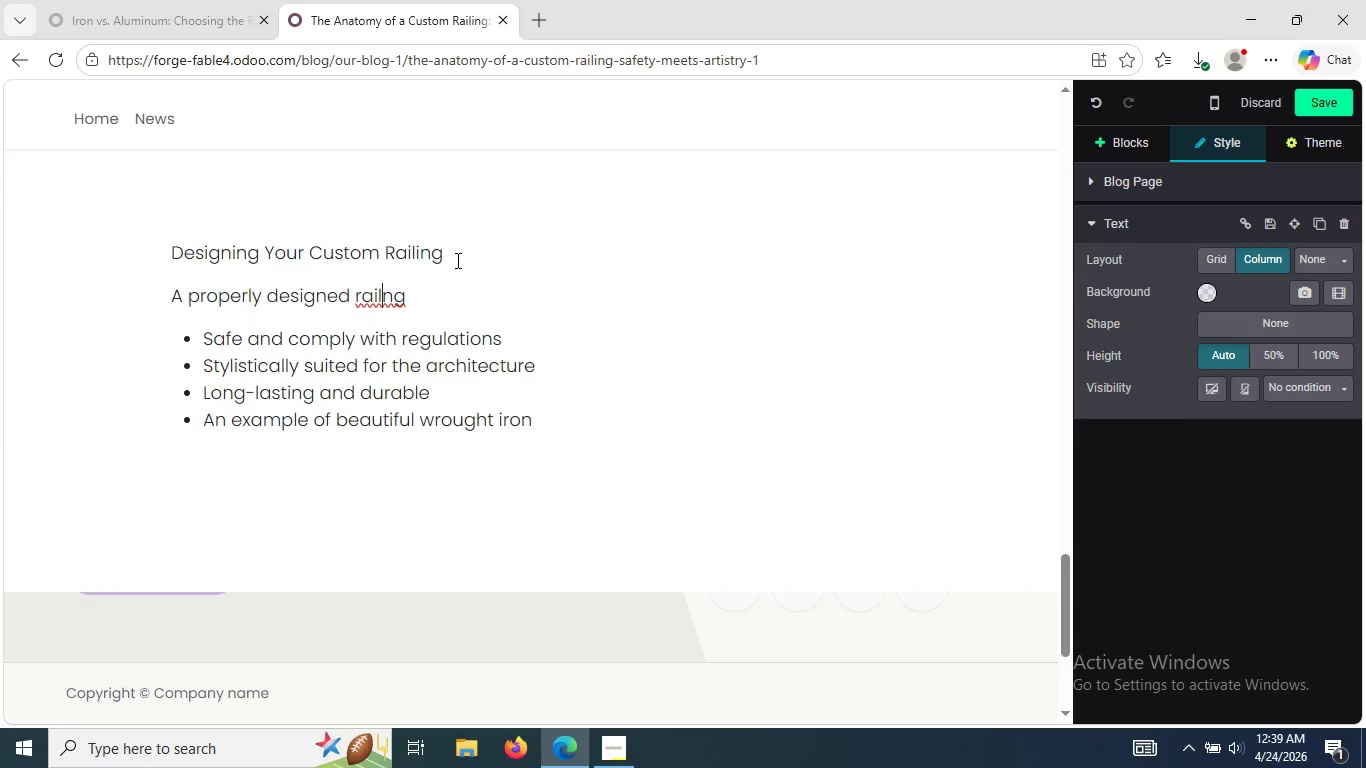 
key(ArrowLeft)
 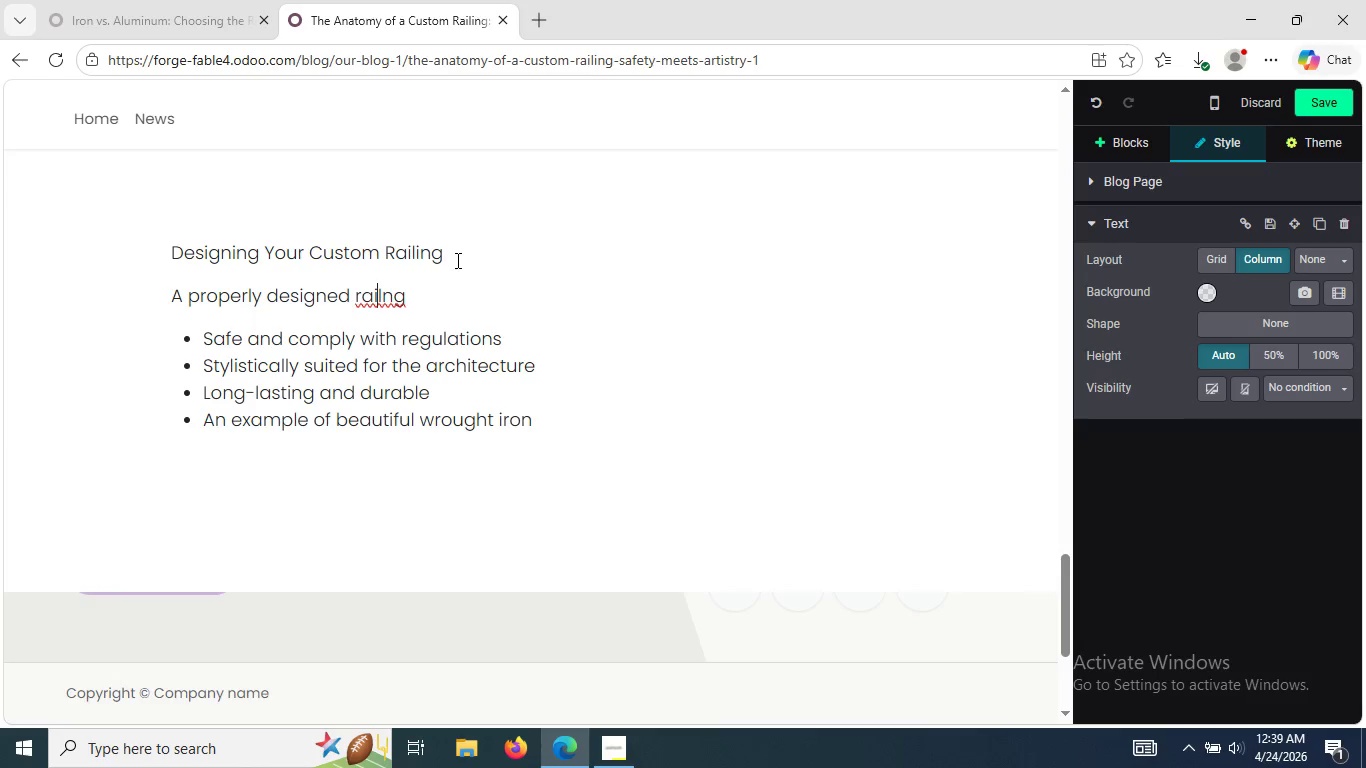 
key(ArrowLeft)
 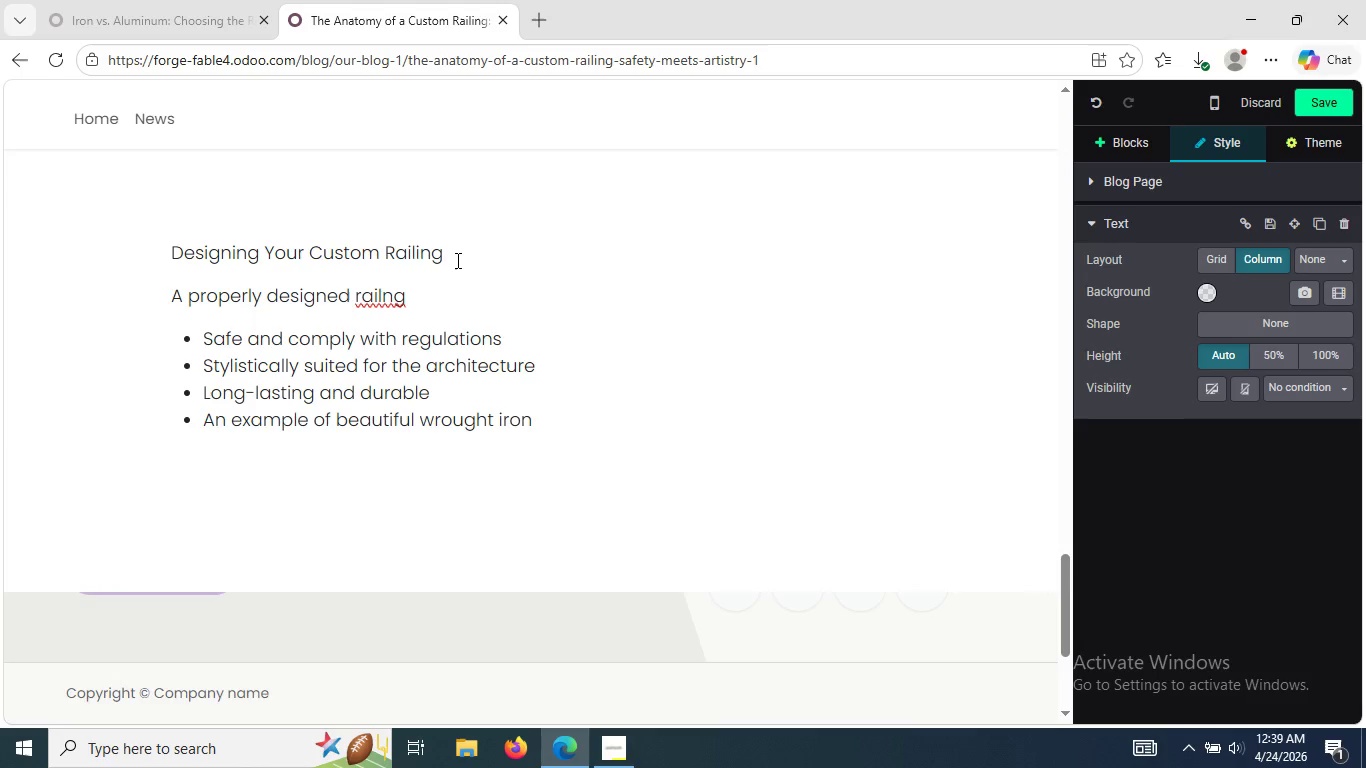 
key(ArrowRight)
 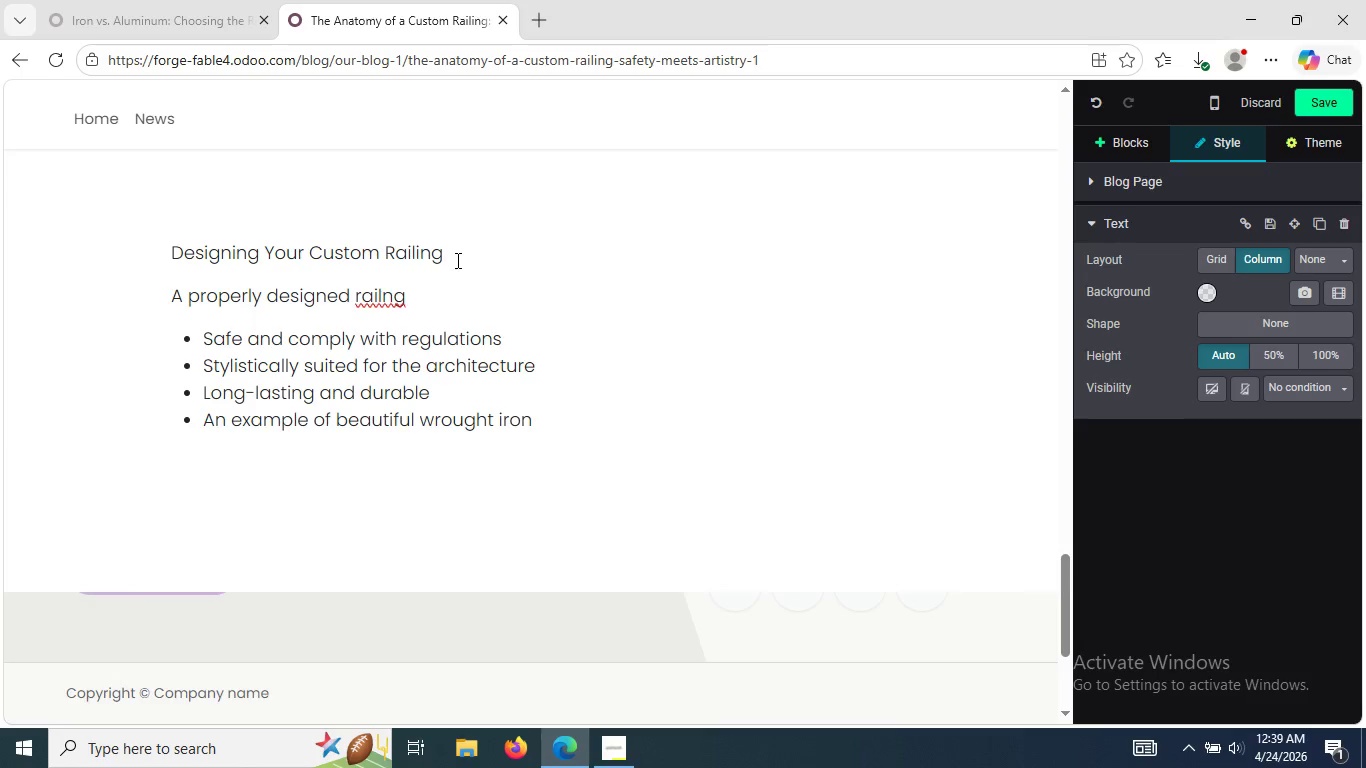 
key(I)
 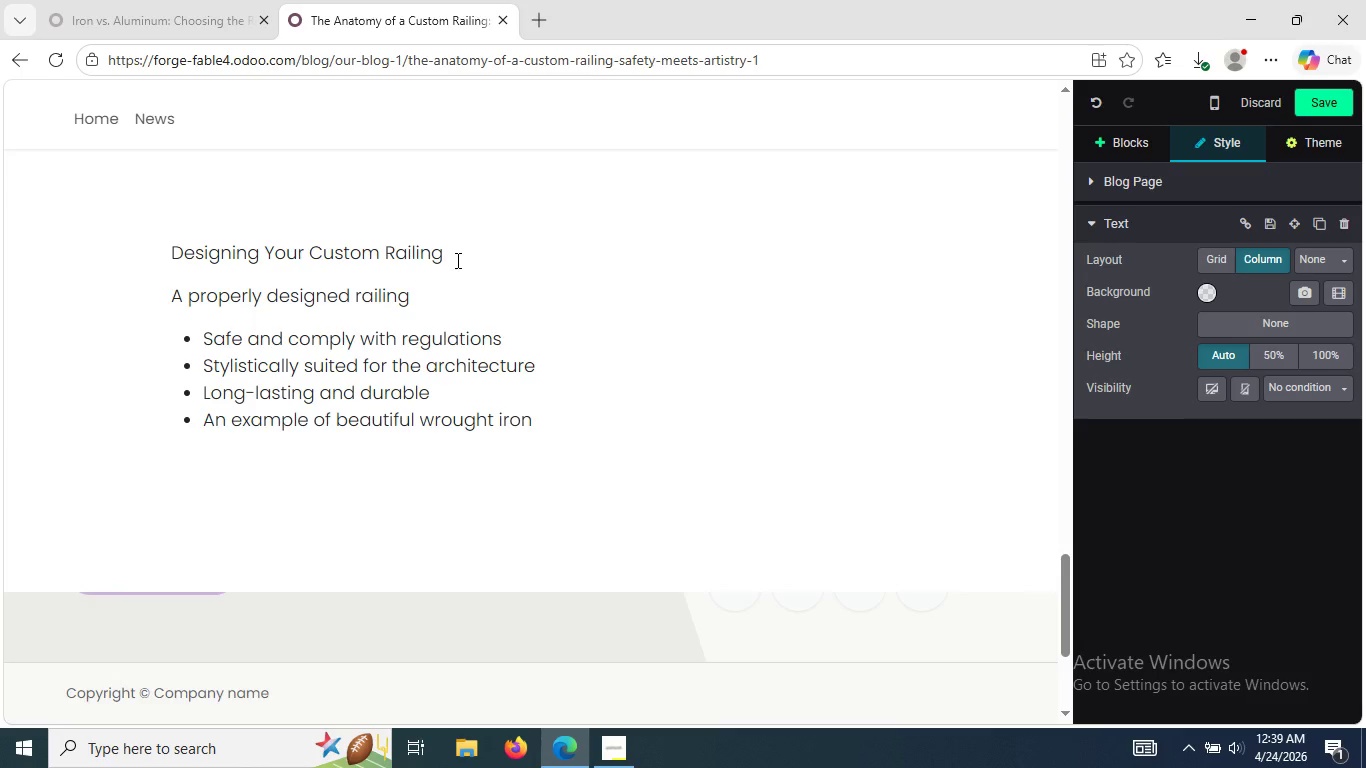 
key(ArrowRight)
 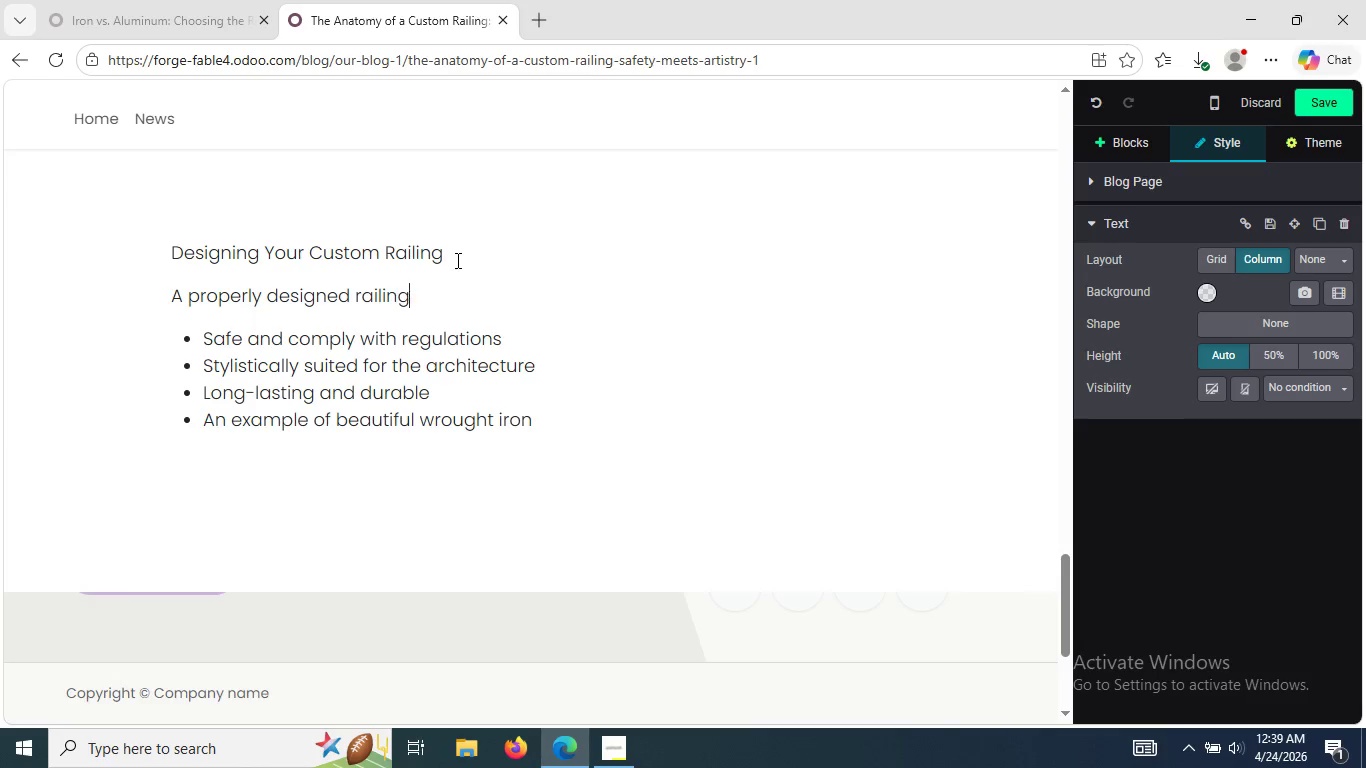 
key(ArrowRight)
 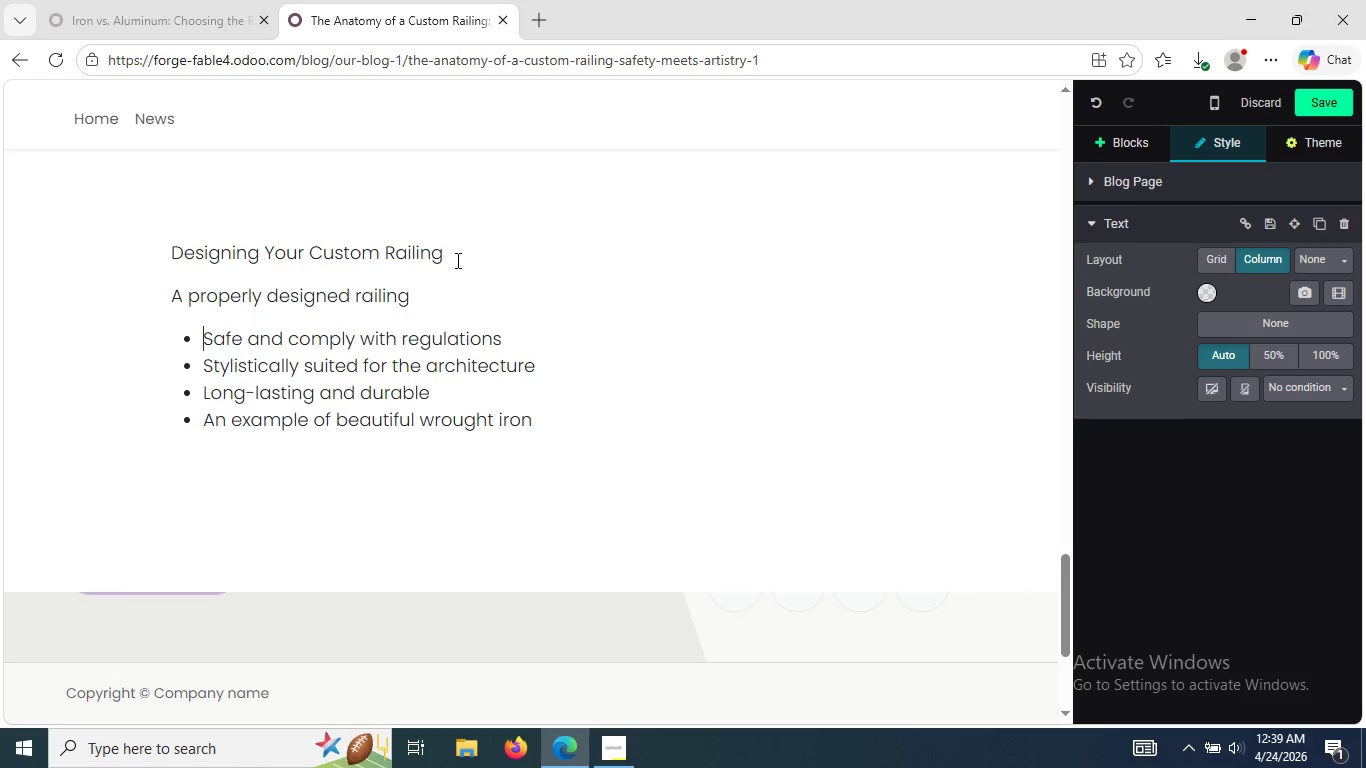 
key(ArrowRight)
 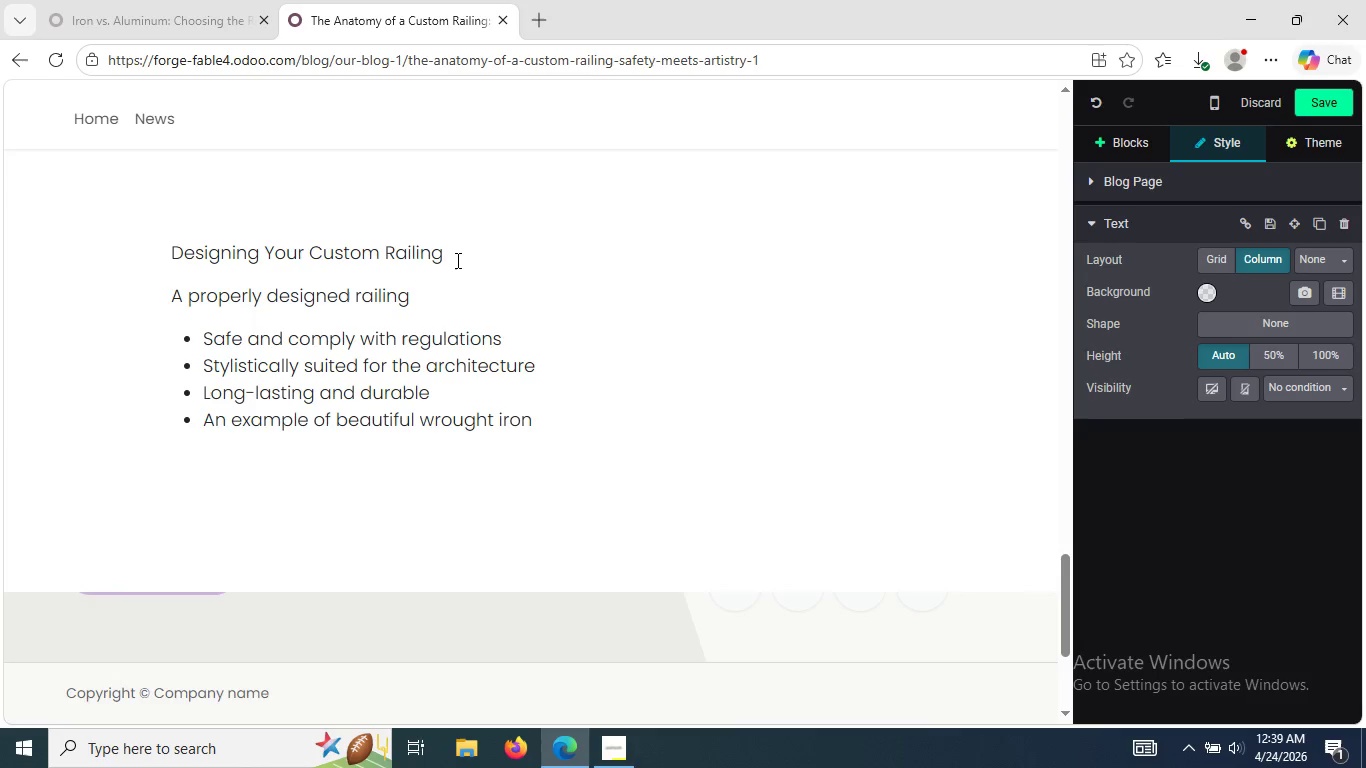 
key(ArrowLeft)
 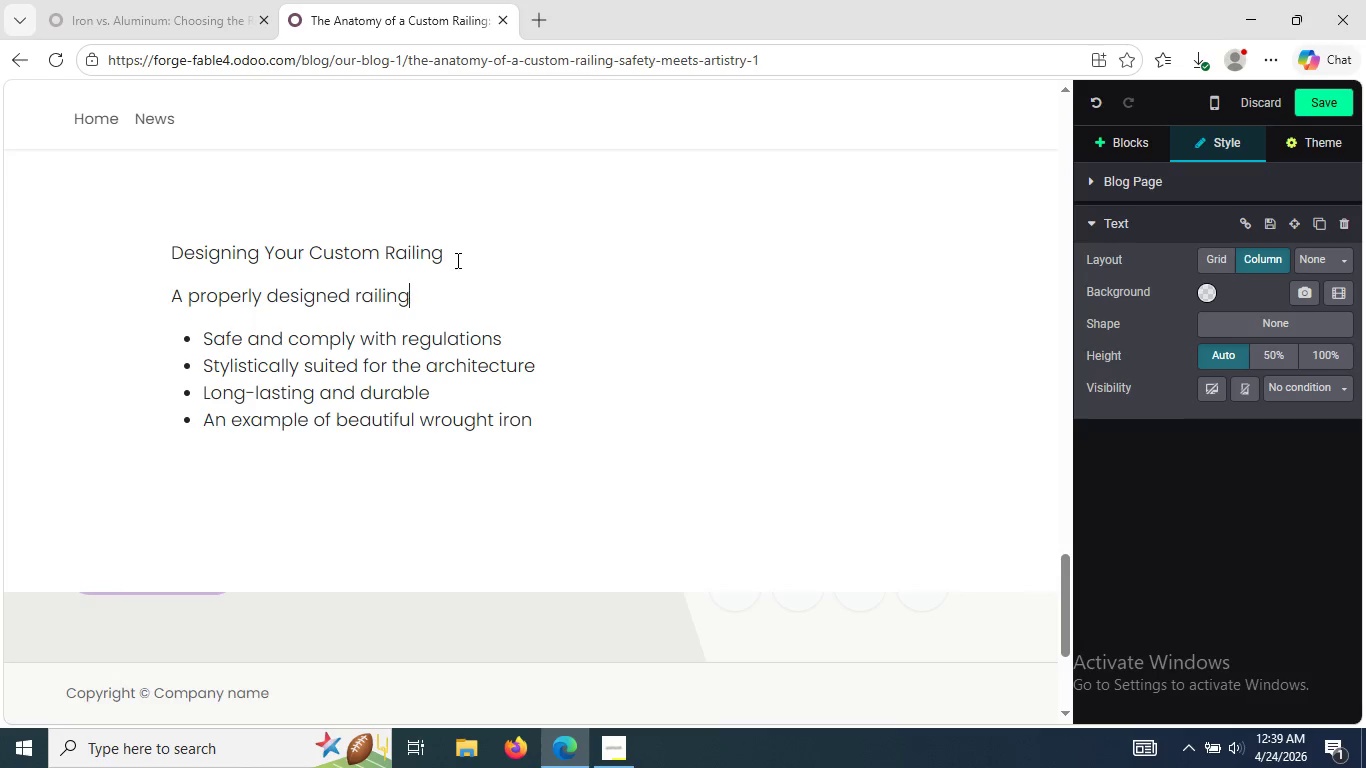 
type( needs to be)
 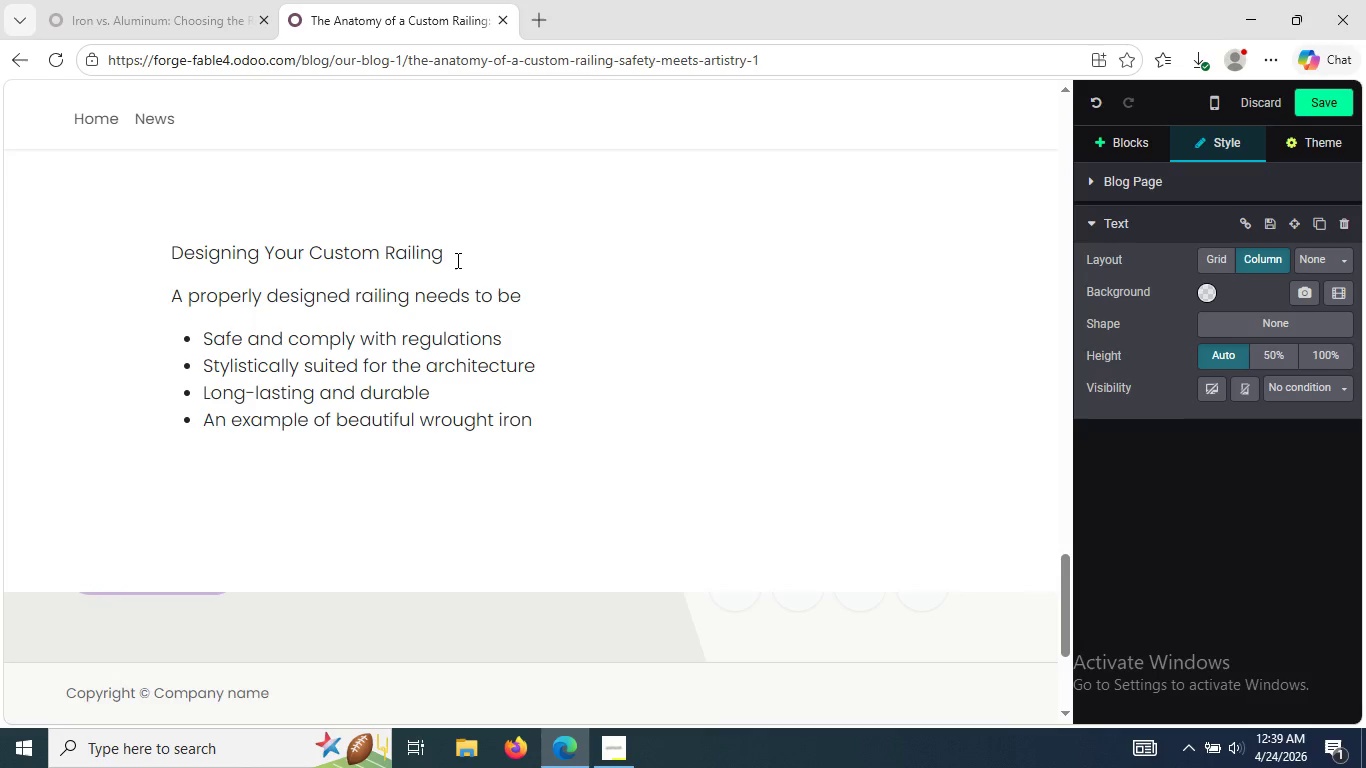 
key(Shift+Semicolon)
 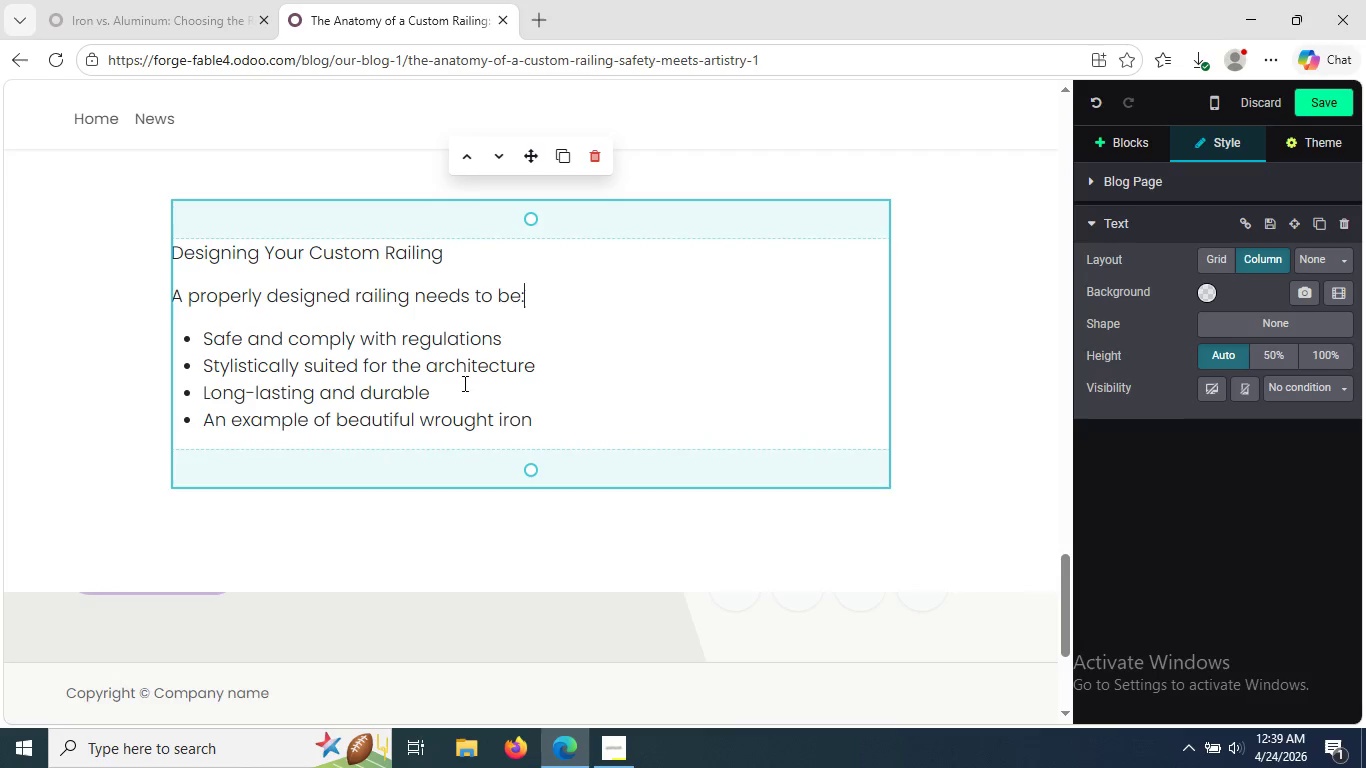 
left_click_drag(start_coordinate=[461, 393], to_coordinate=[452, 369])
 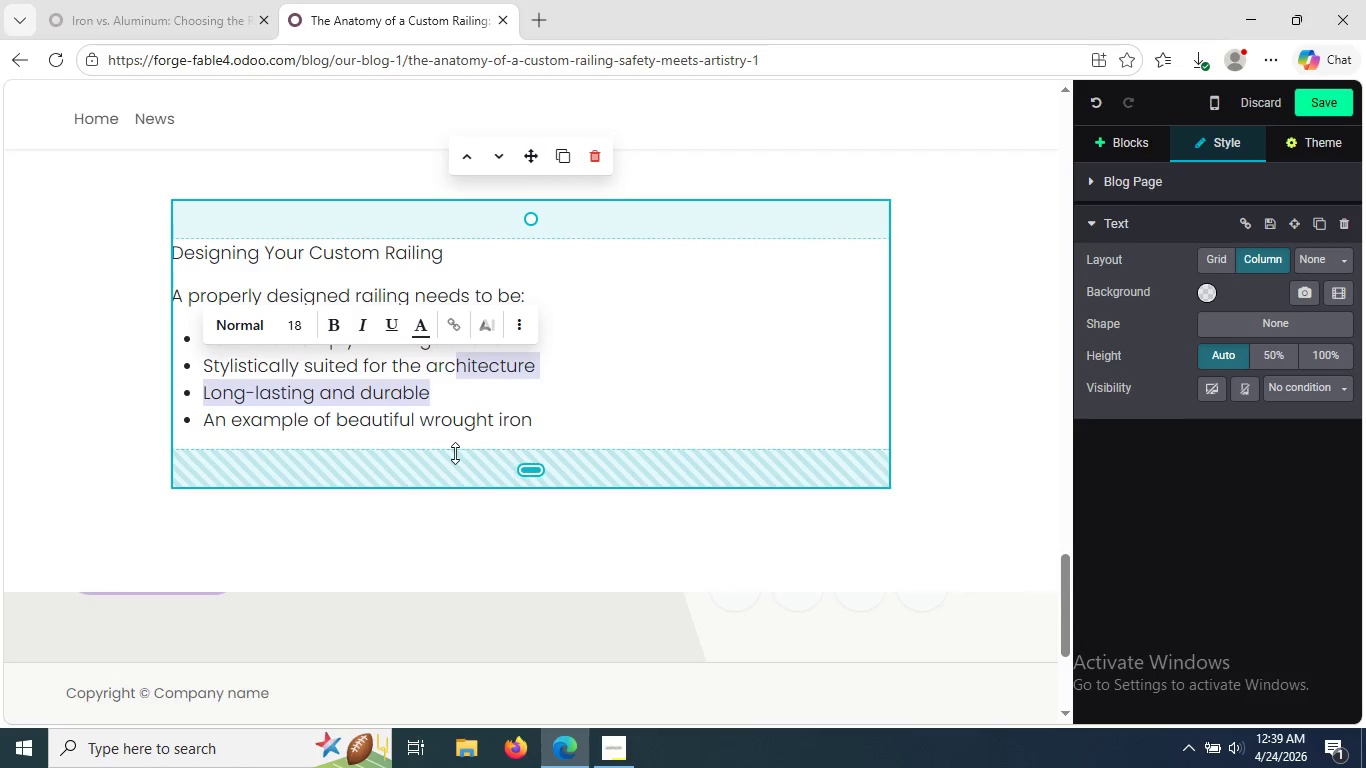 
left_click([455, 453])
 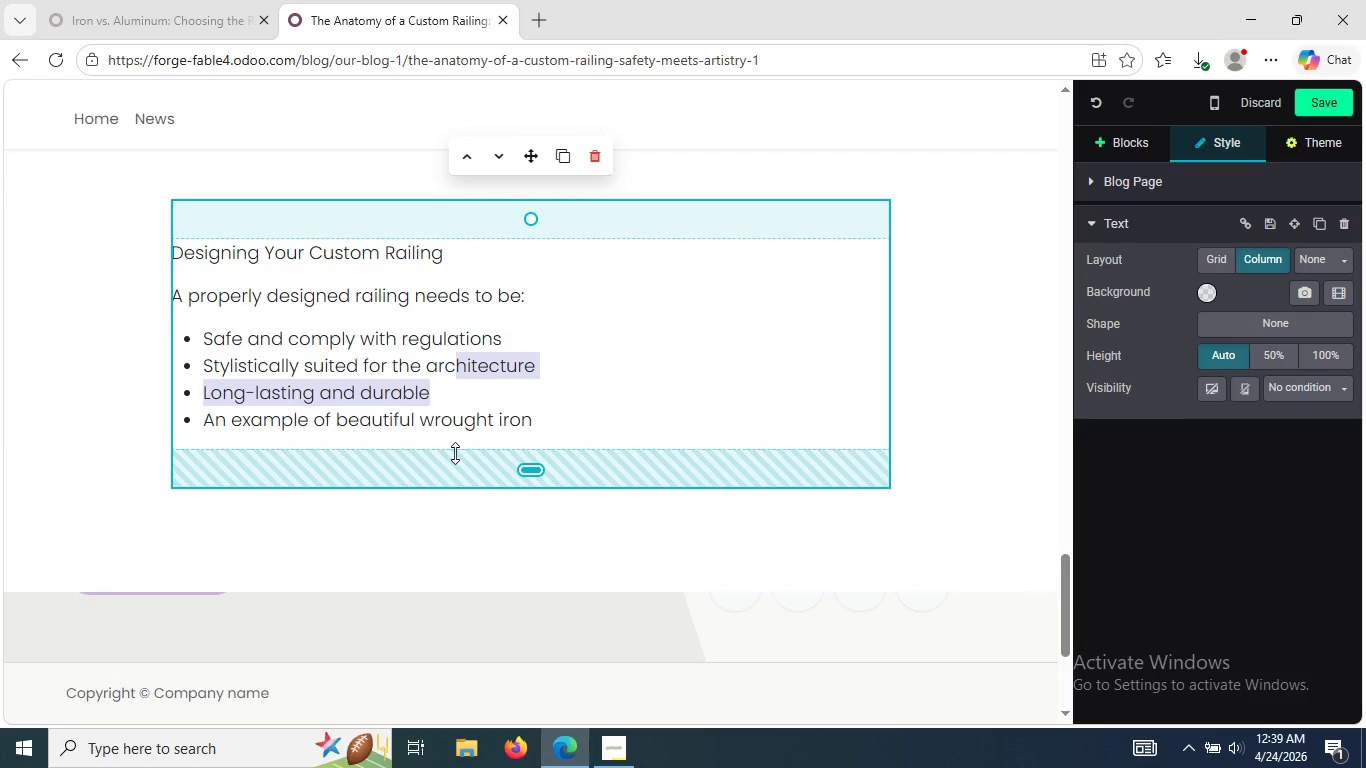 
wait(9.28)
 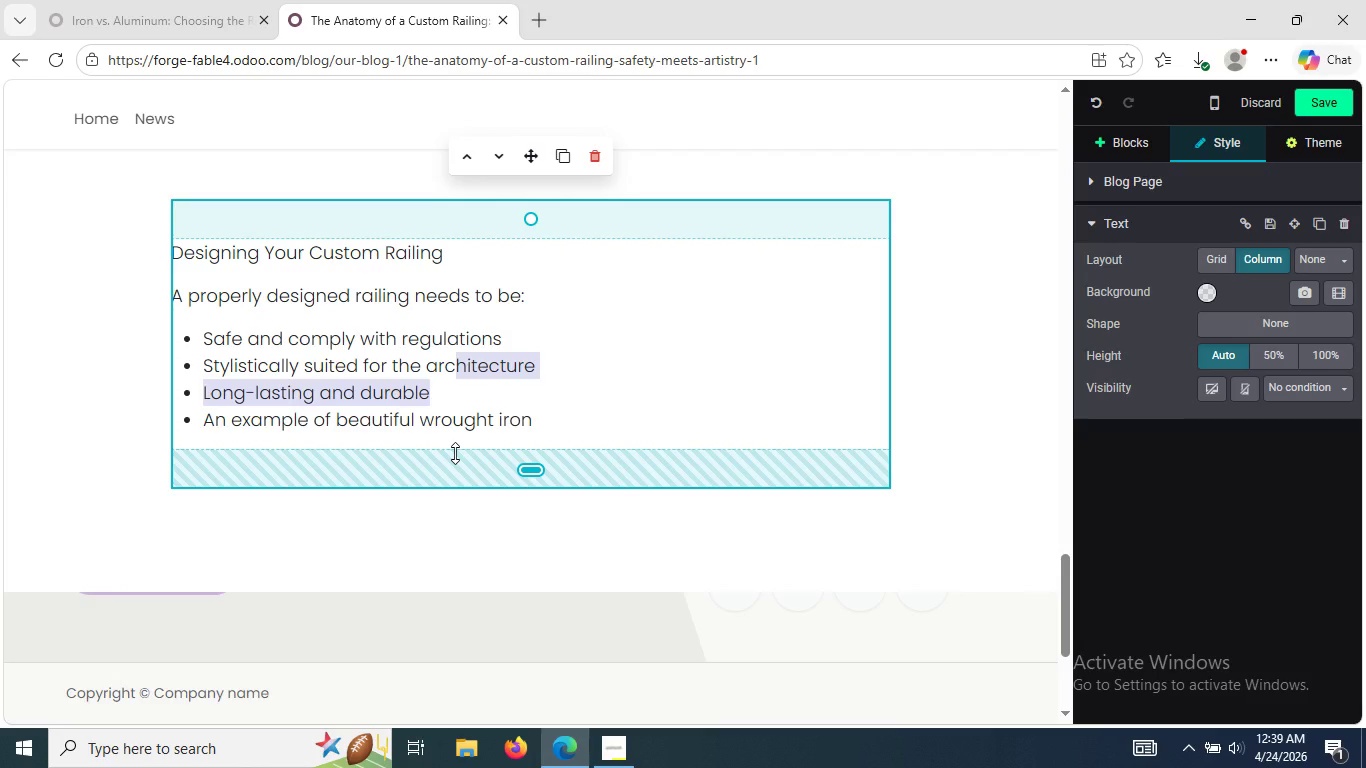 
left_click_drag(start_coordinate=[528, 463], to_coordinate=[540, 450])
 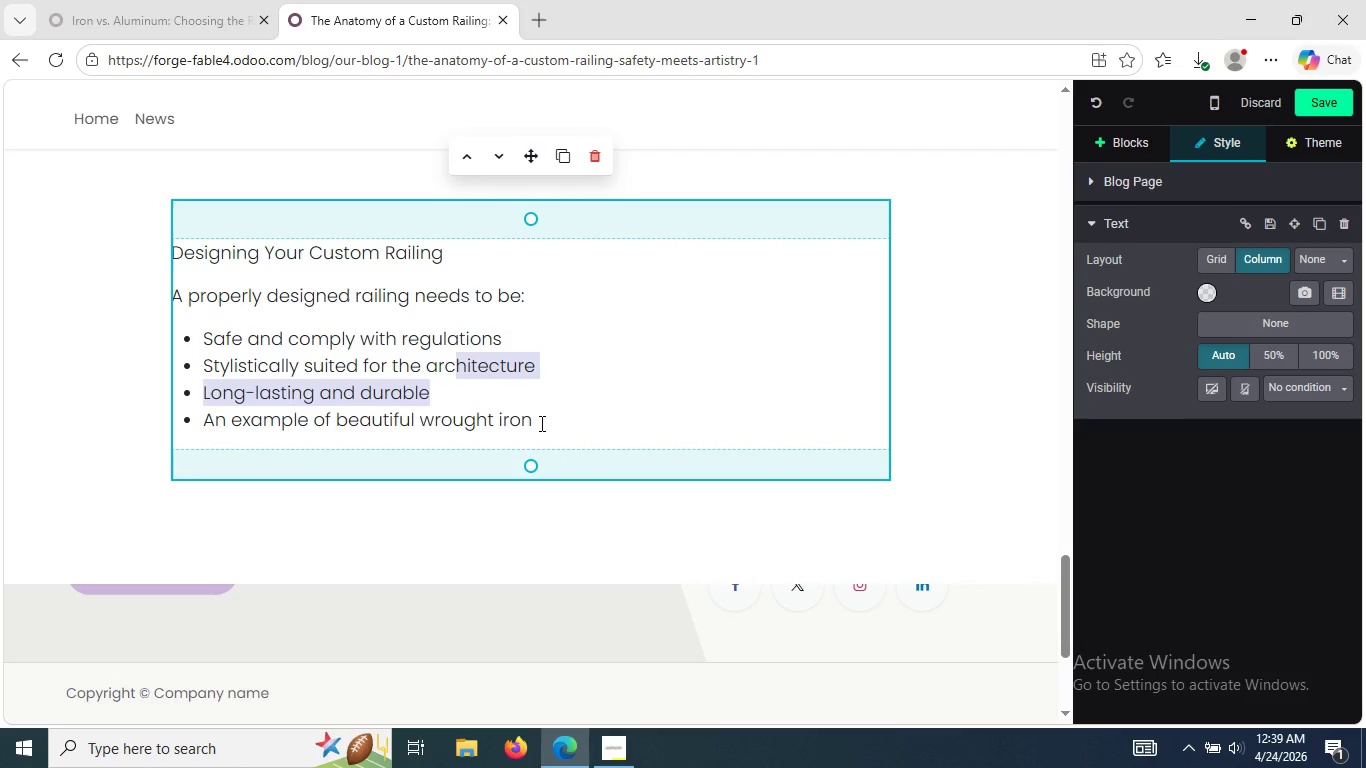 
left_click([540, 423])
 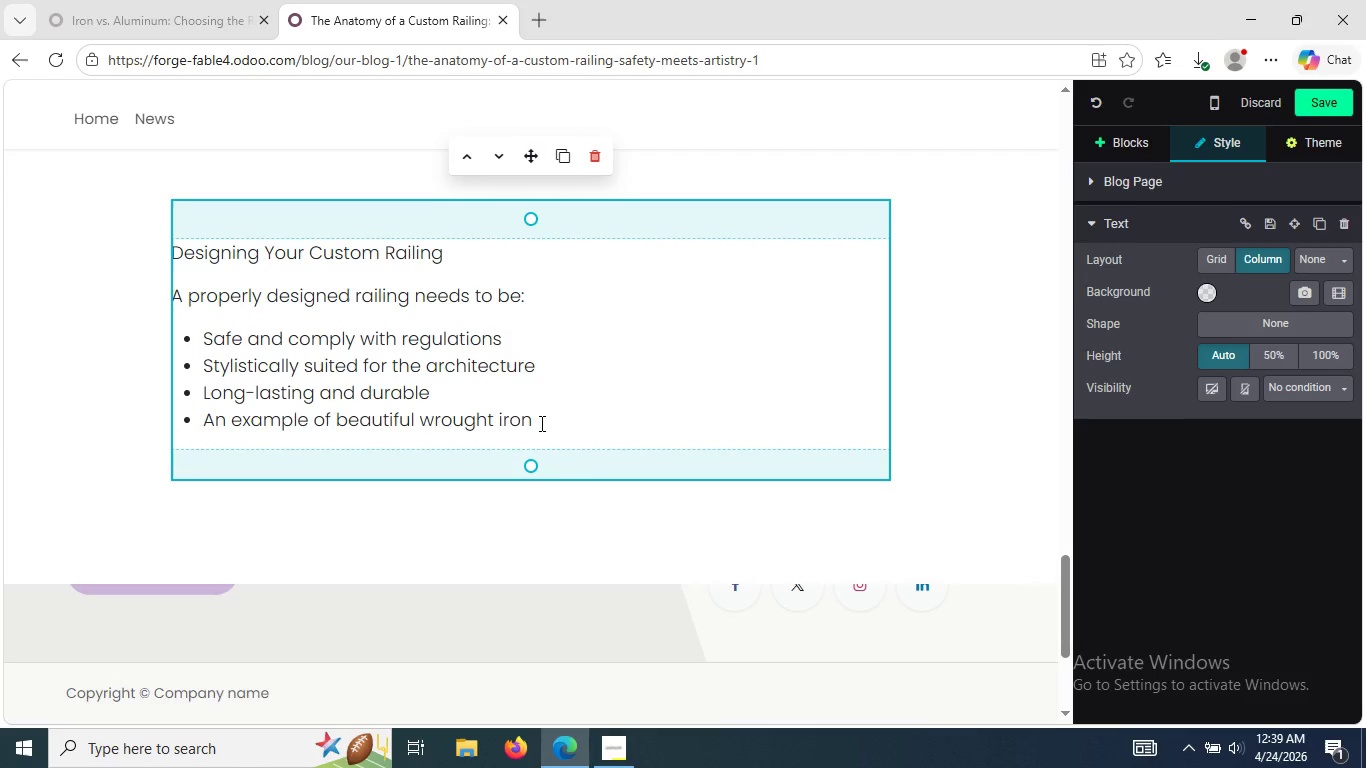 
key(Enter)
 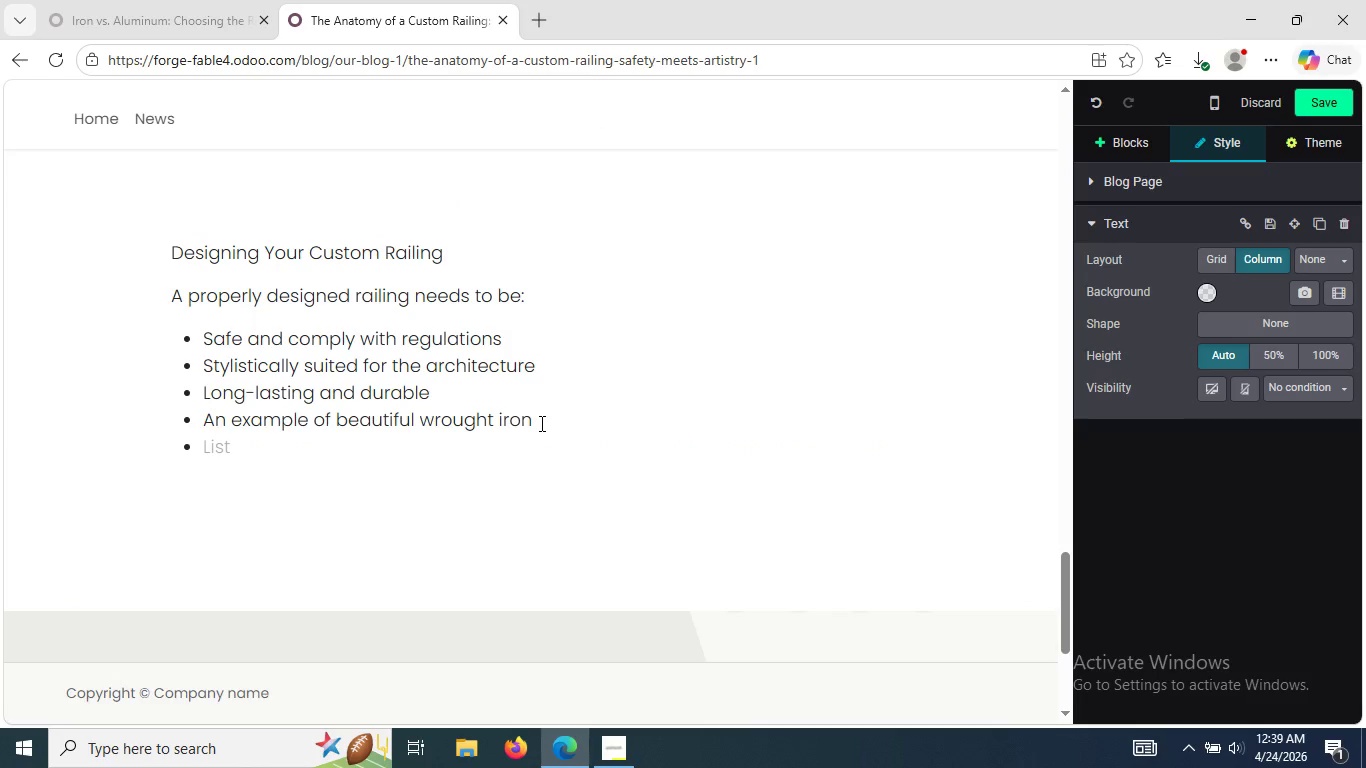 
key(Backspace)
 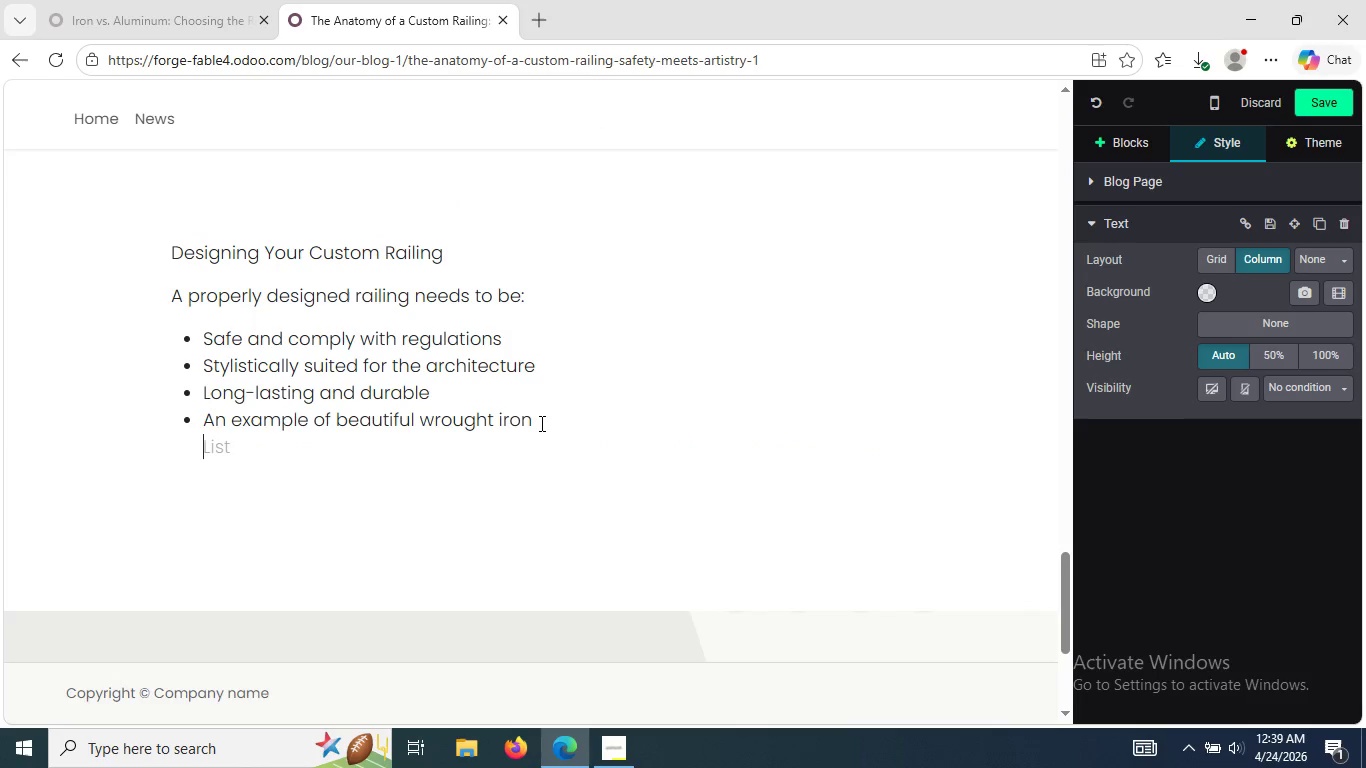 
key(Backspace)
 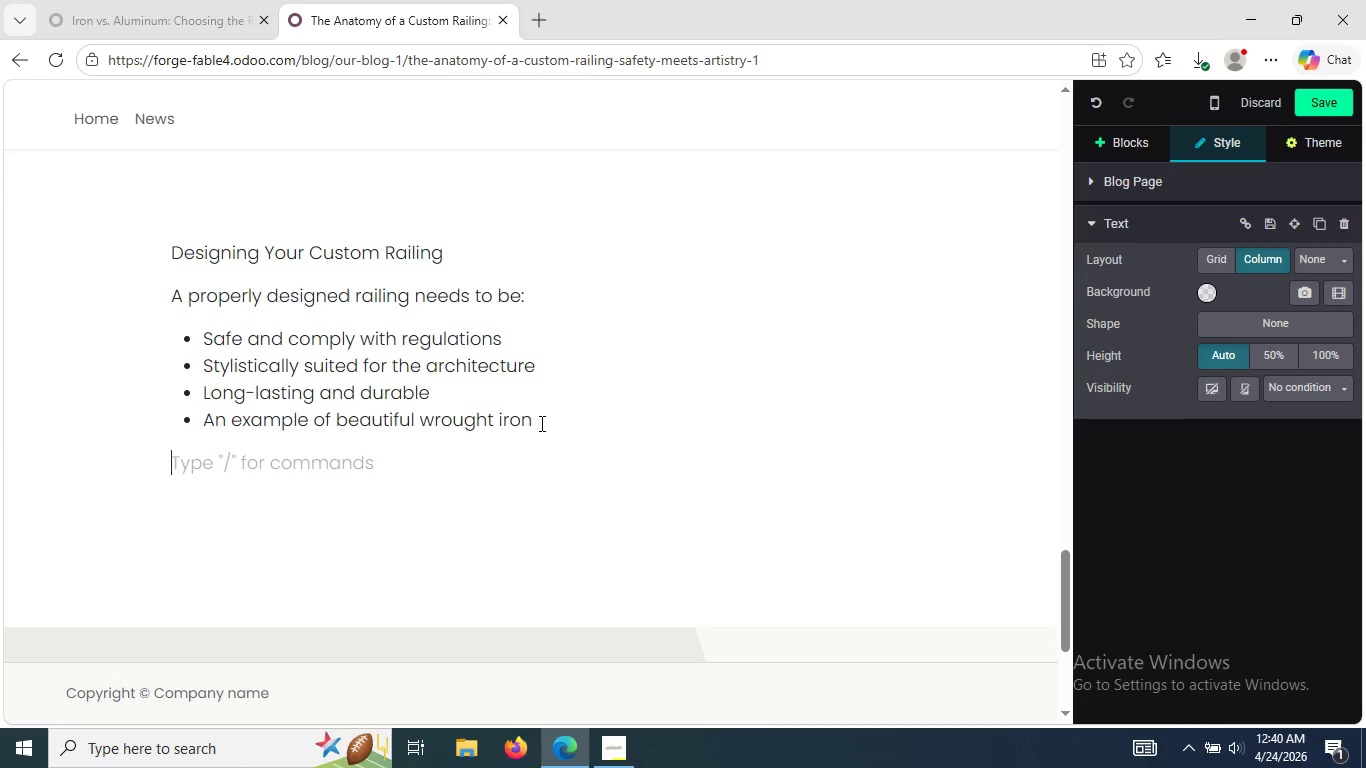 
wait(28.51)
 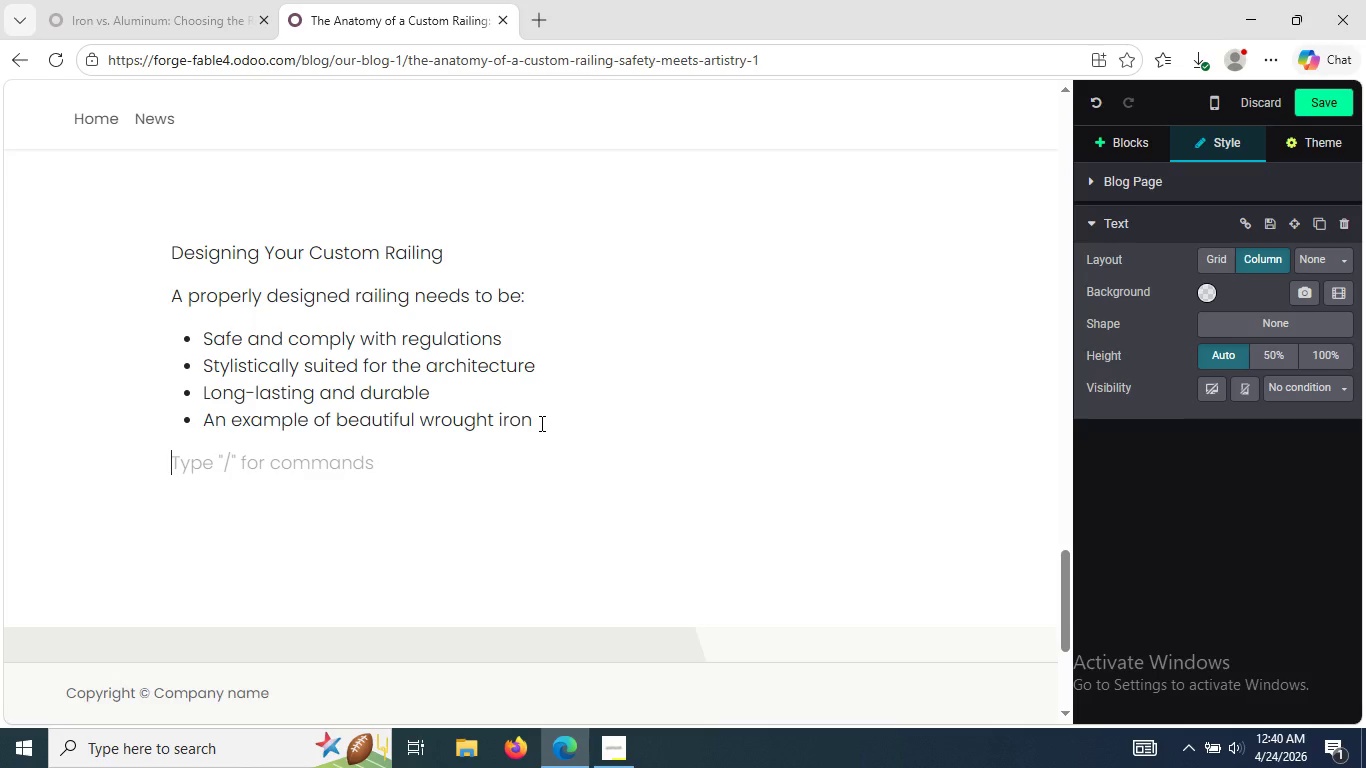 
type(Requ)
 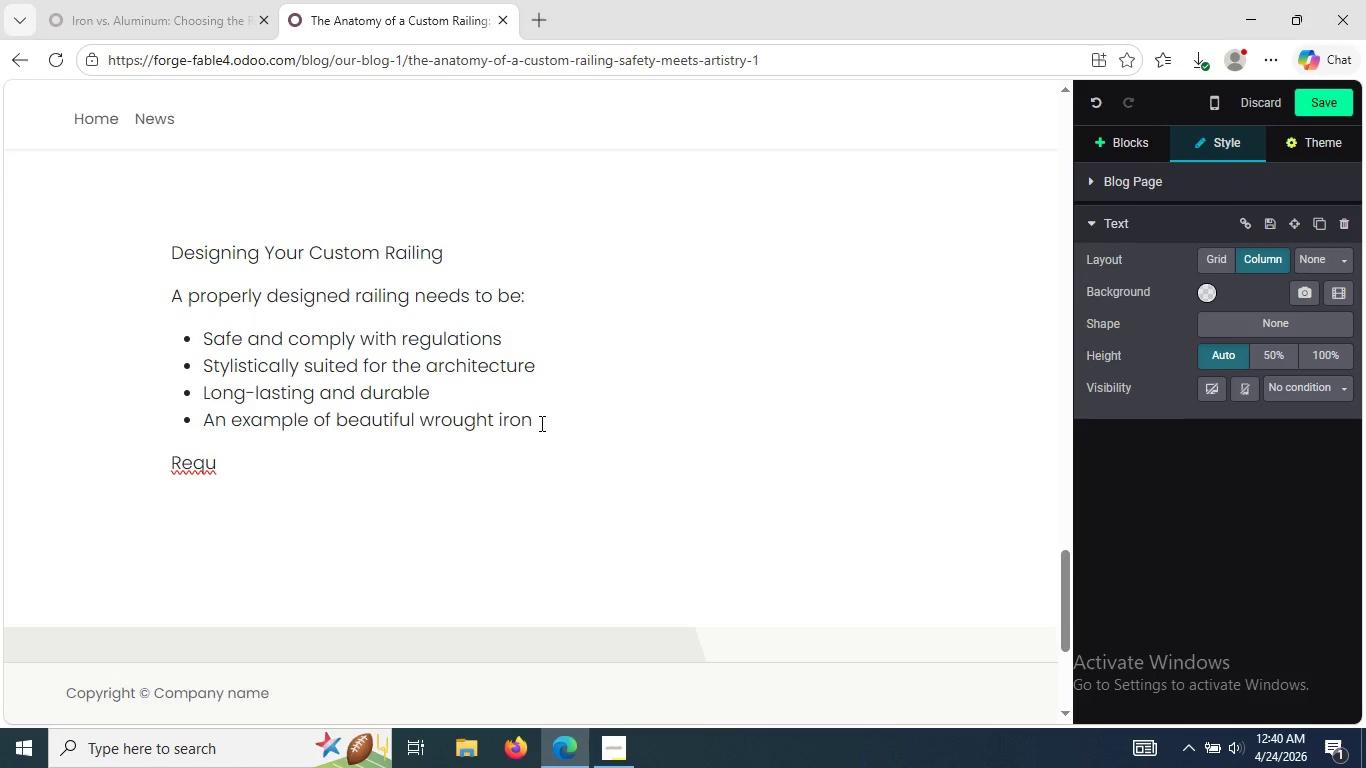 
type(est Des)
 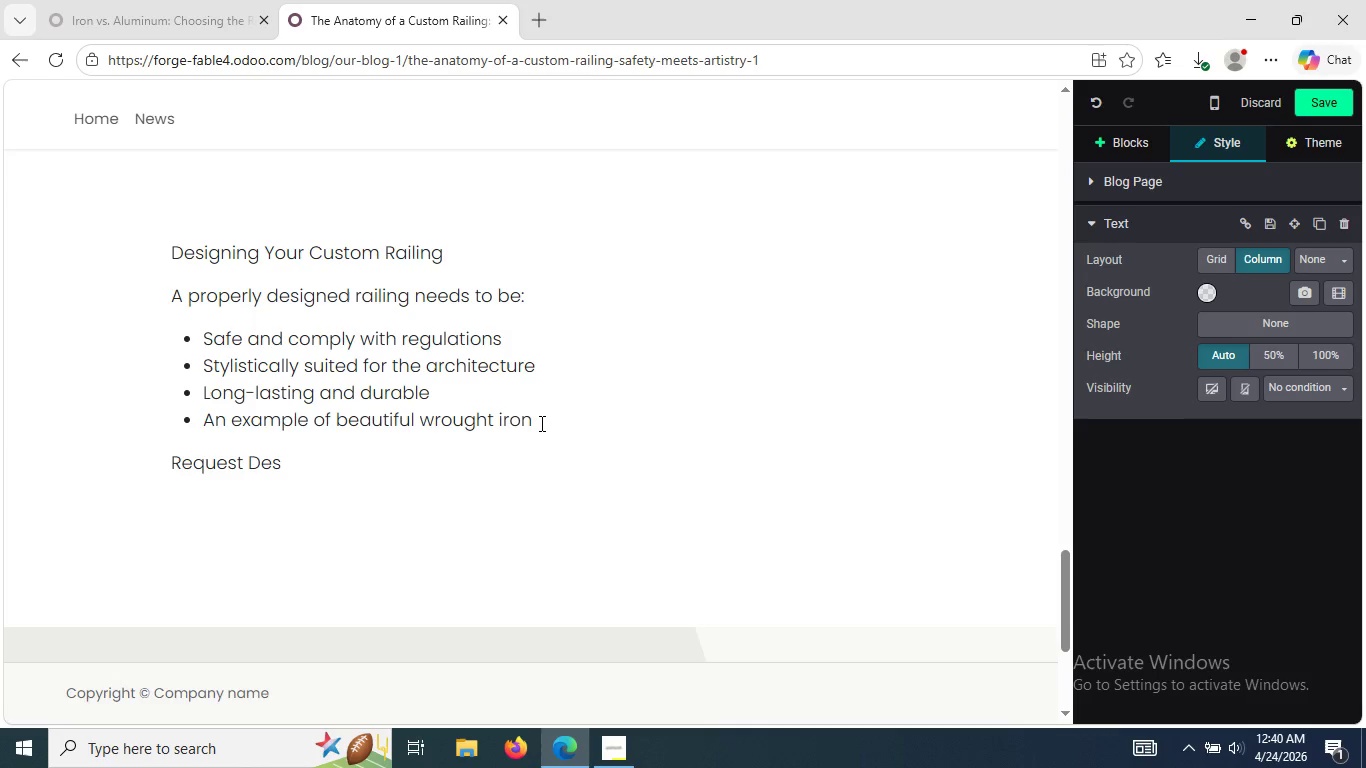 
type(ign App)
 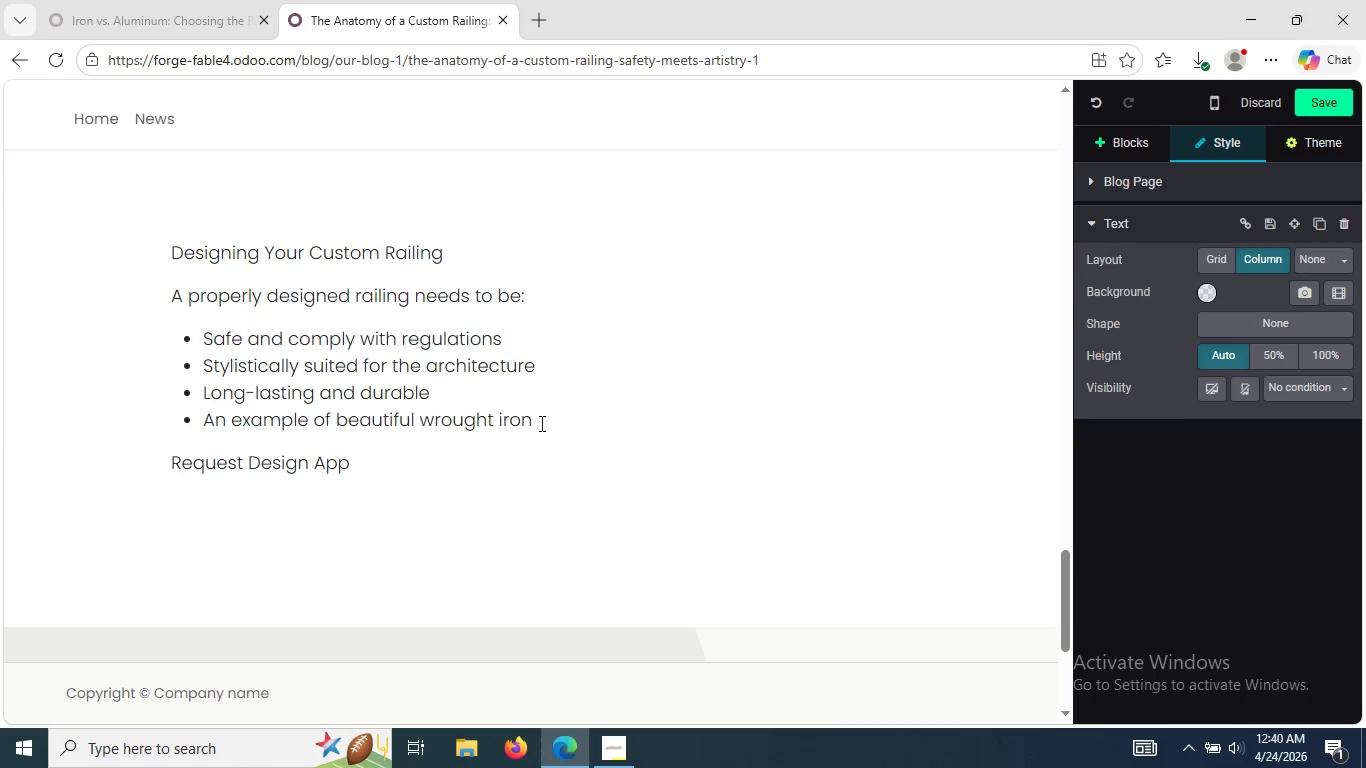 
type(ointt)
key(Backspace)
 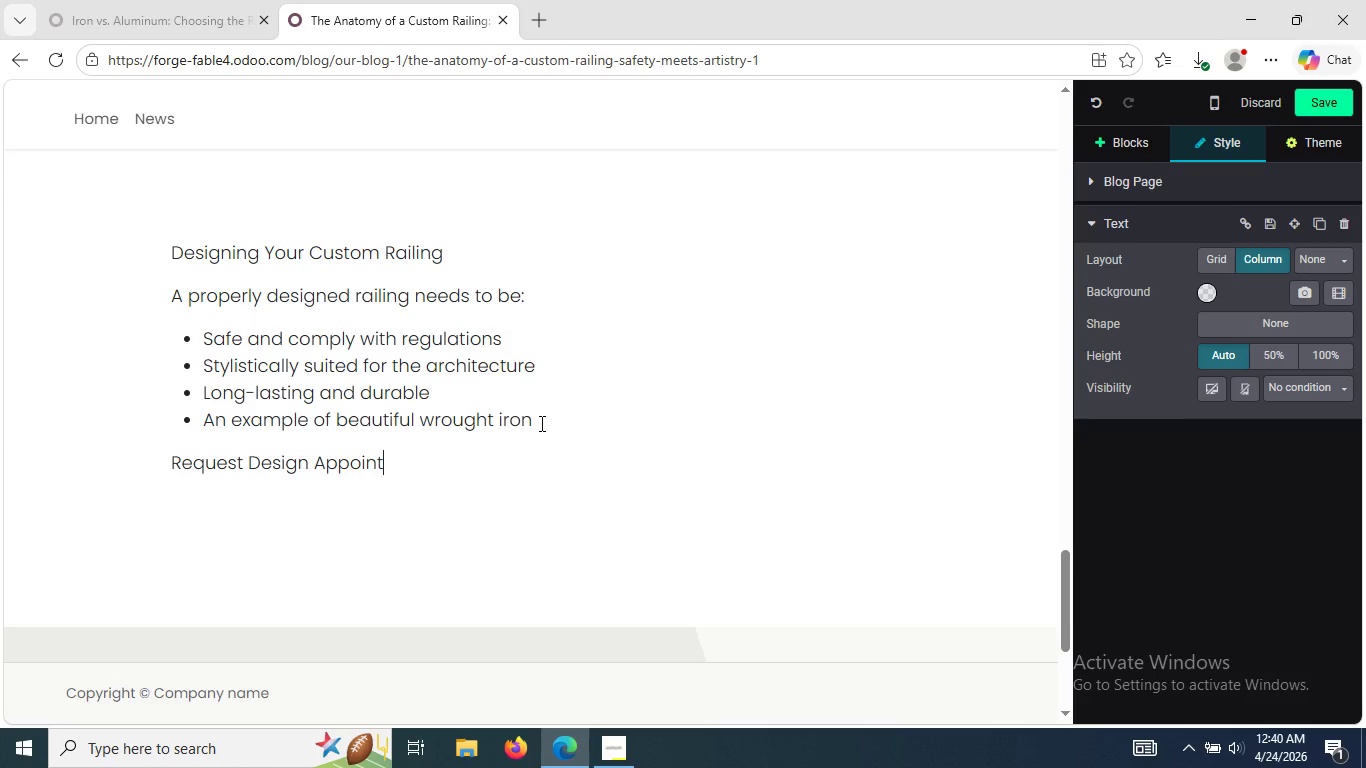 
type(ment)
 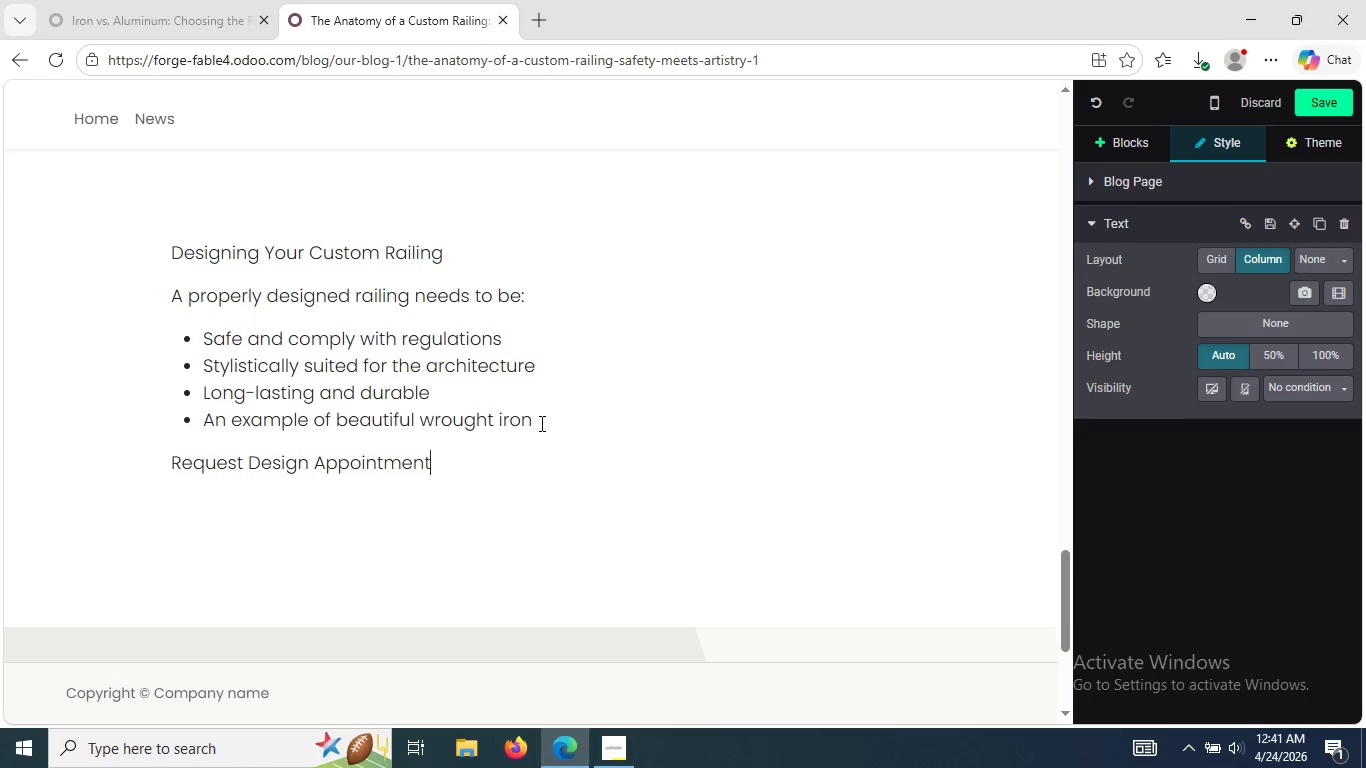 
wait(10.36)
 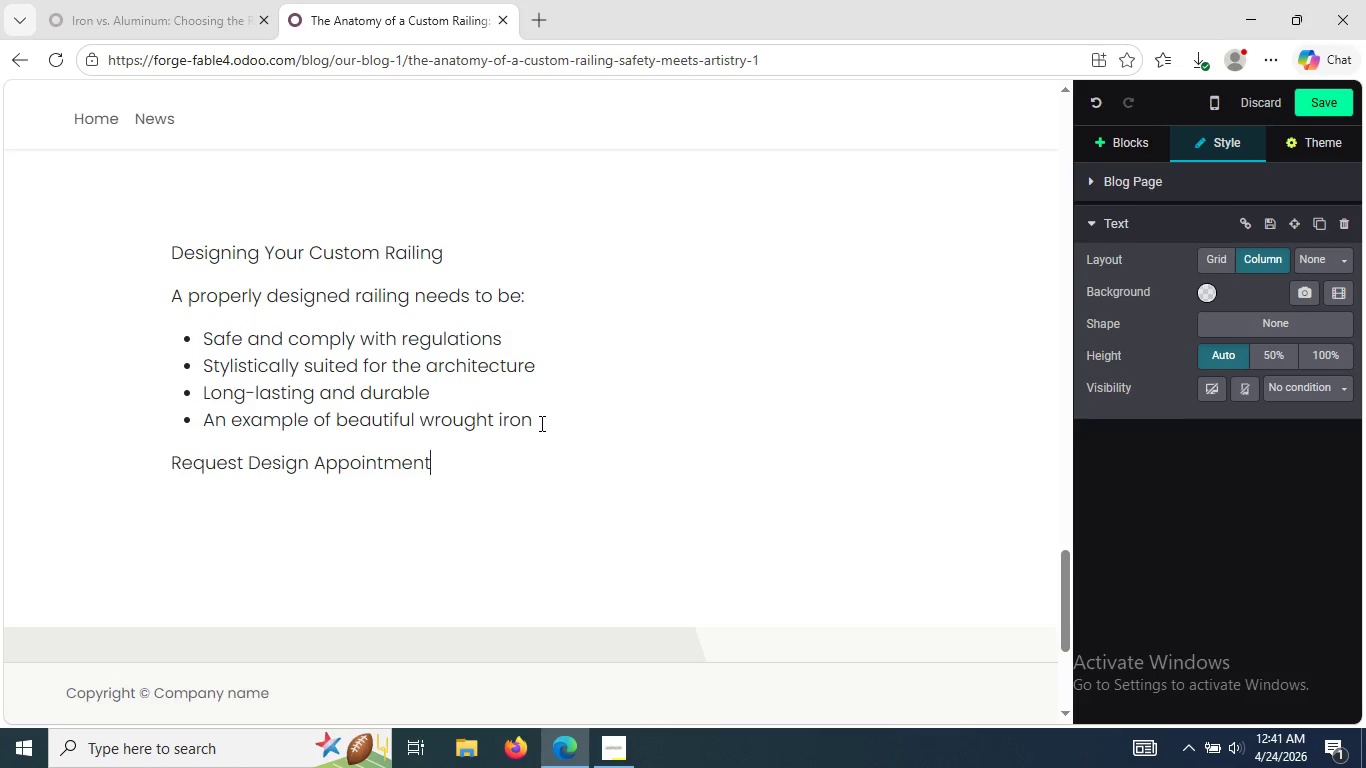 
key(Enter)
 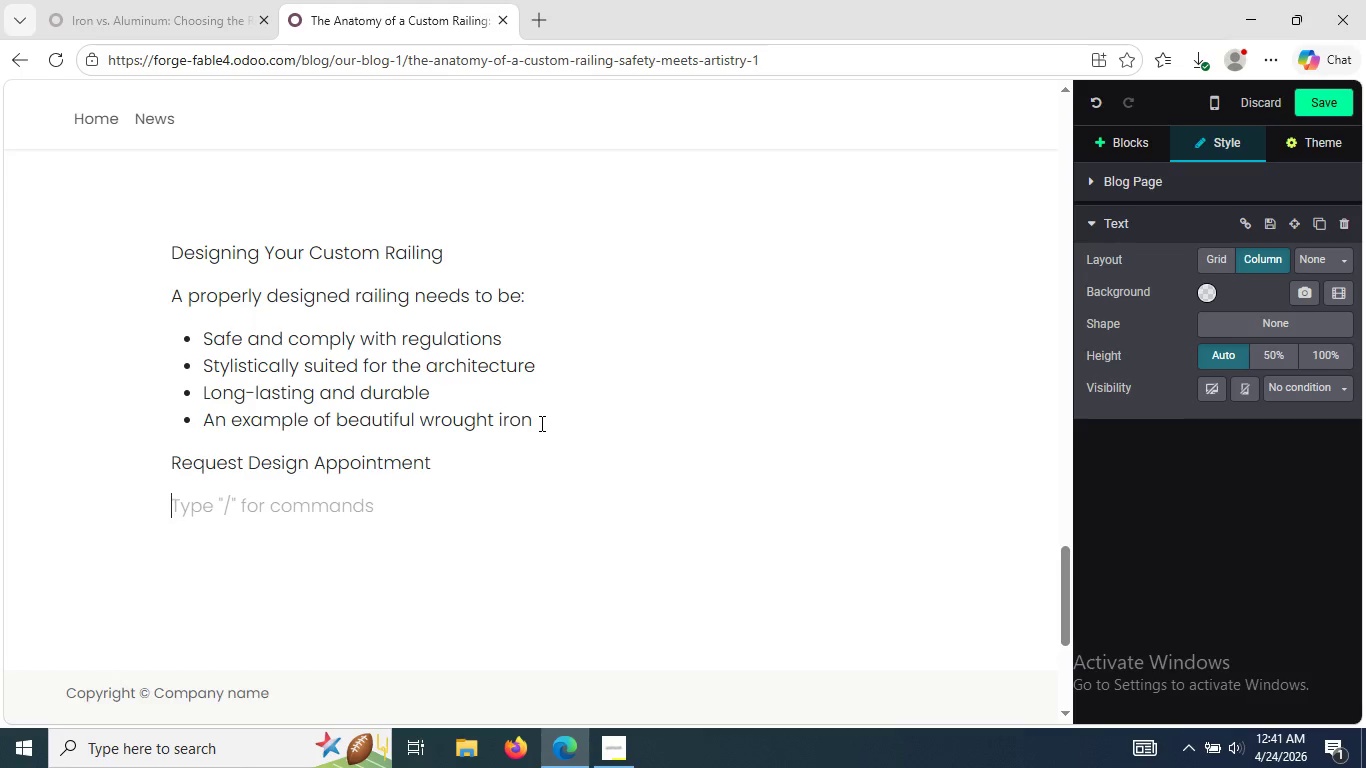 
type(Want to add)
 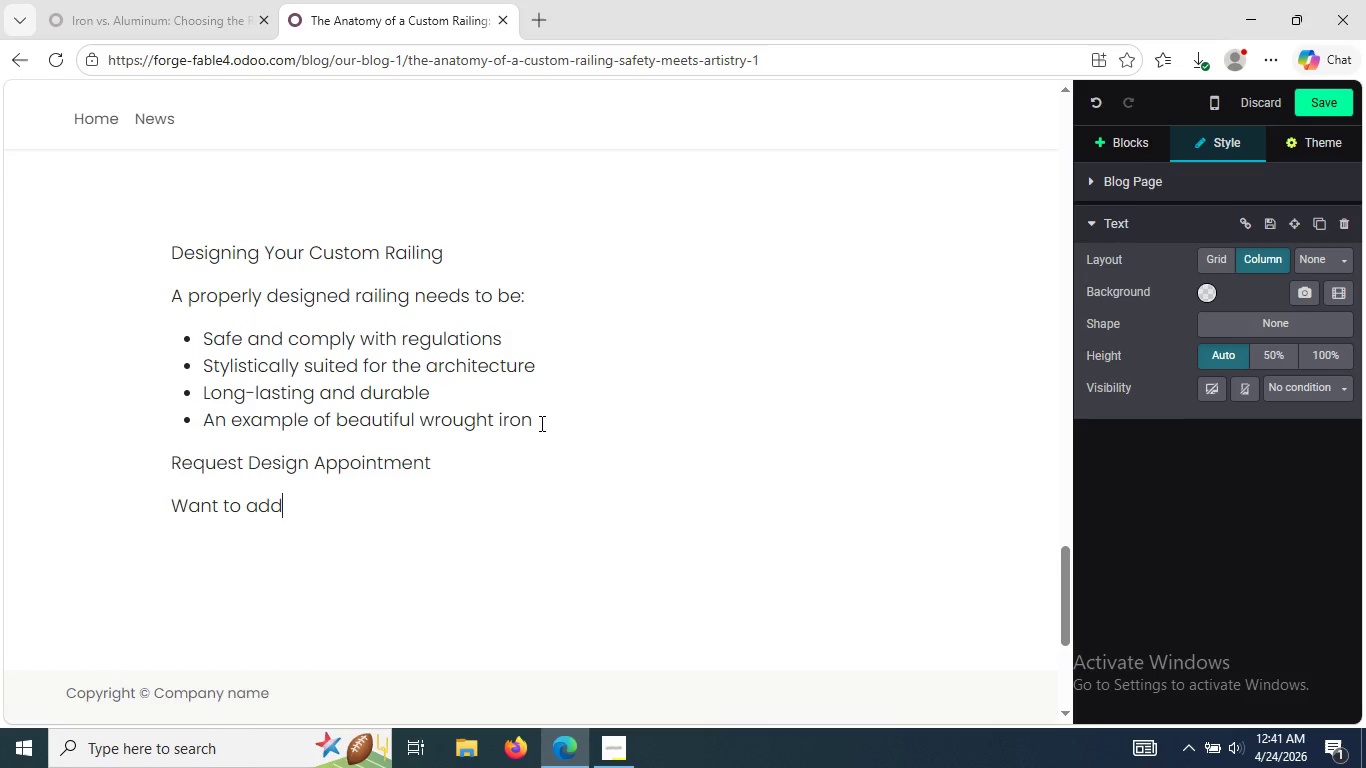 
type( a safe yet be)
 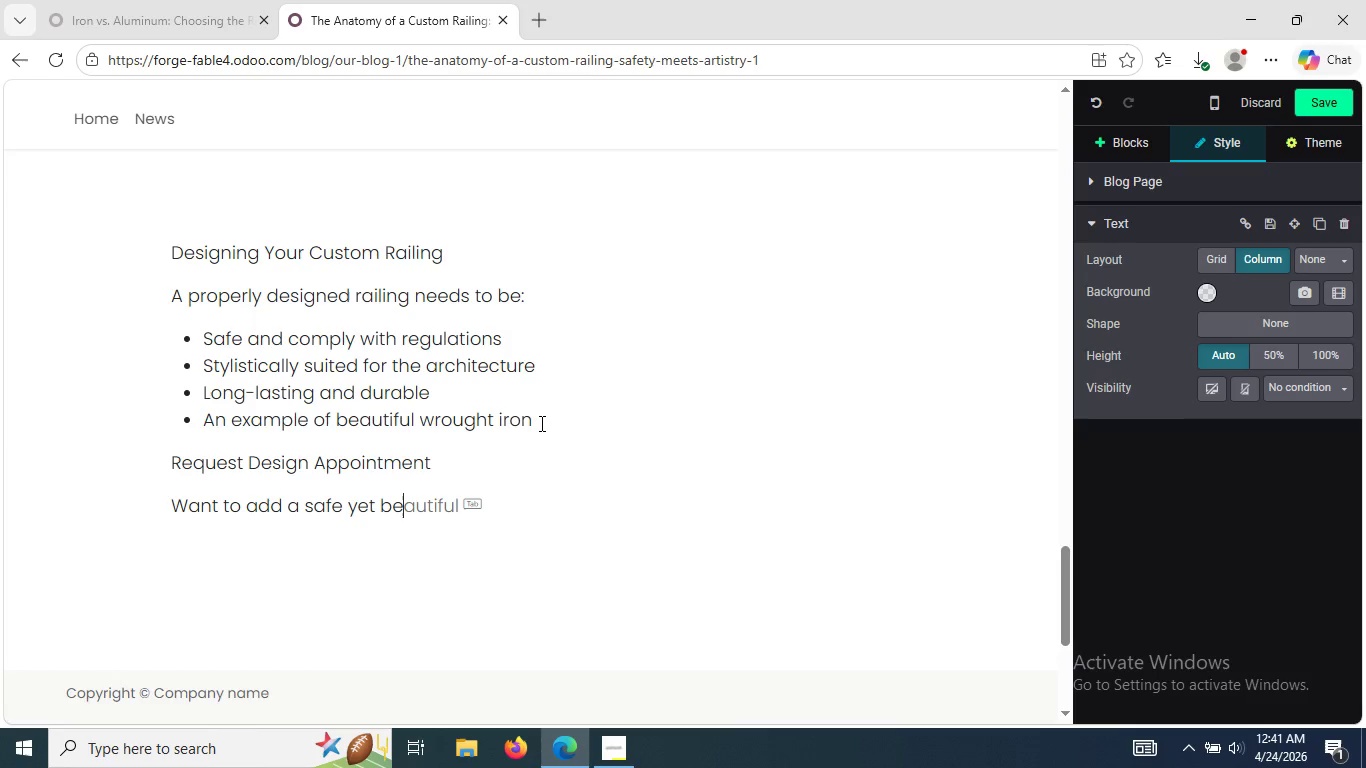 
key(Tab)
type( railing in )
 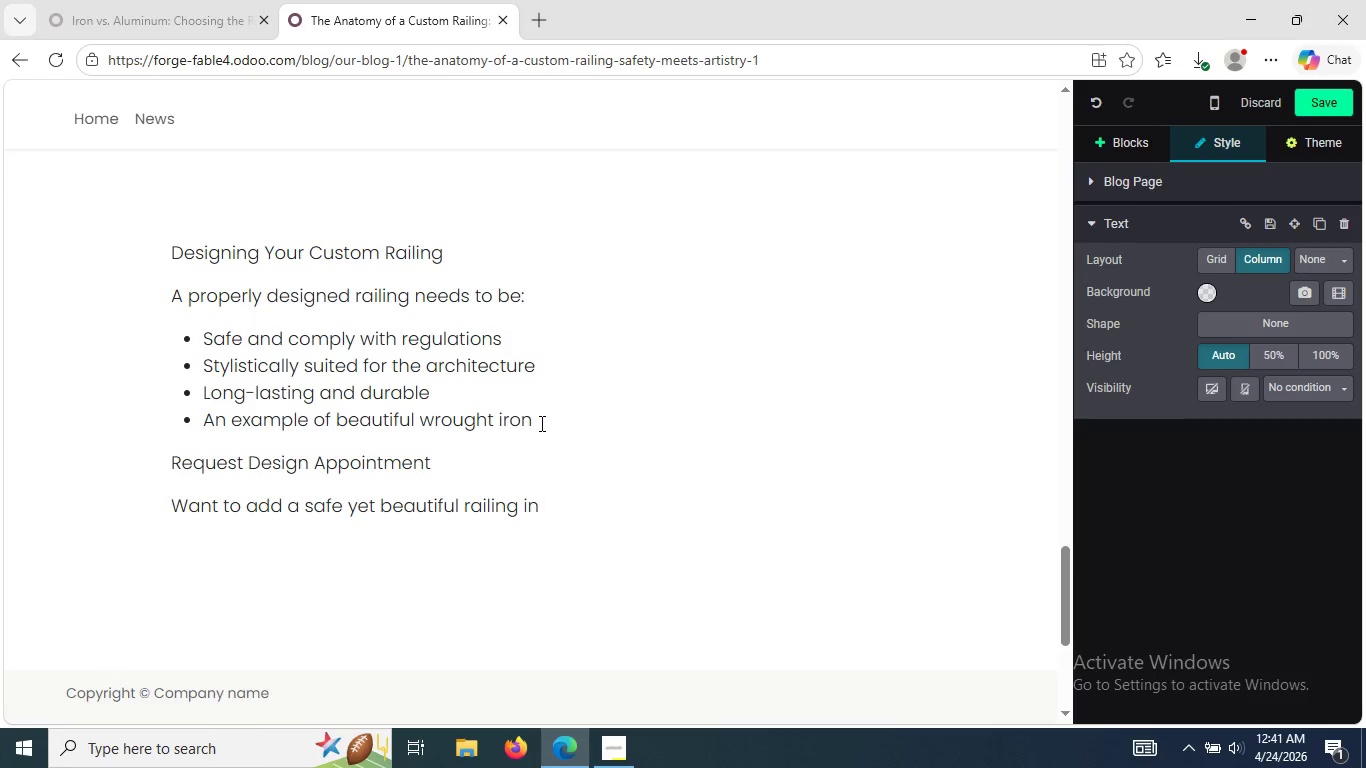 
type(your )
 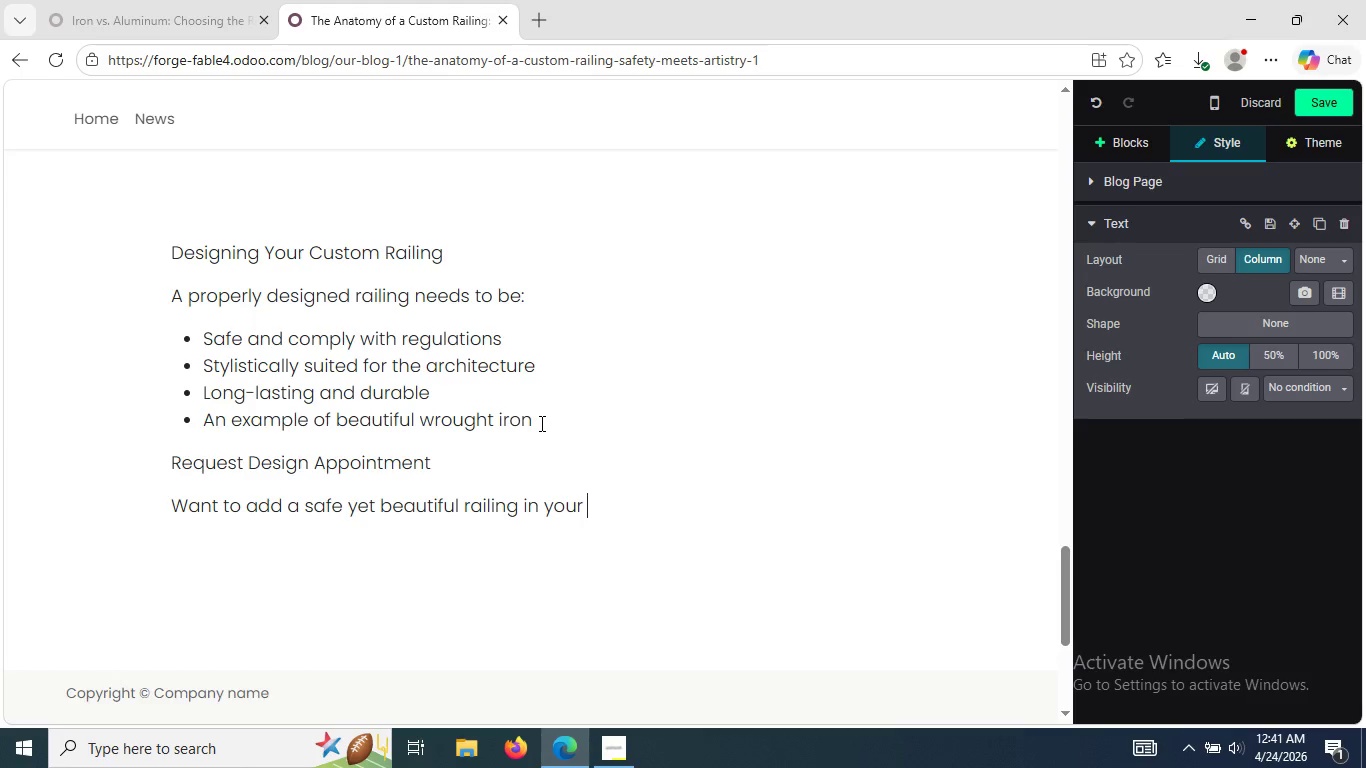 
type(proper)
 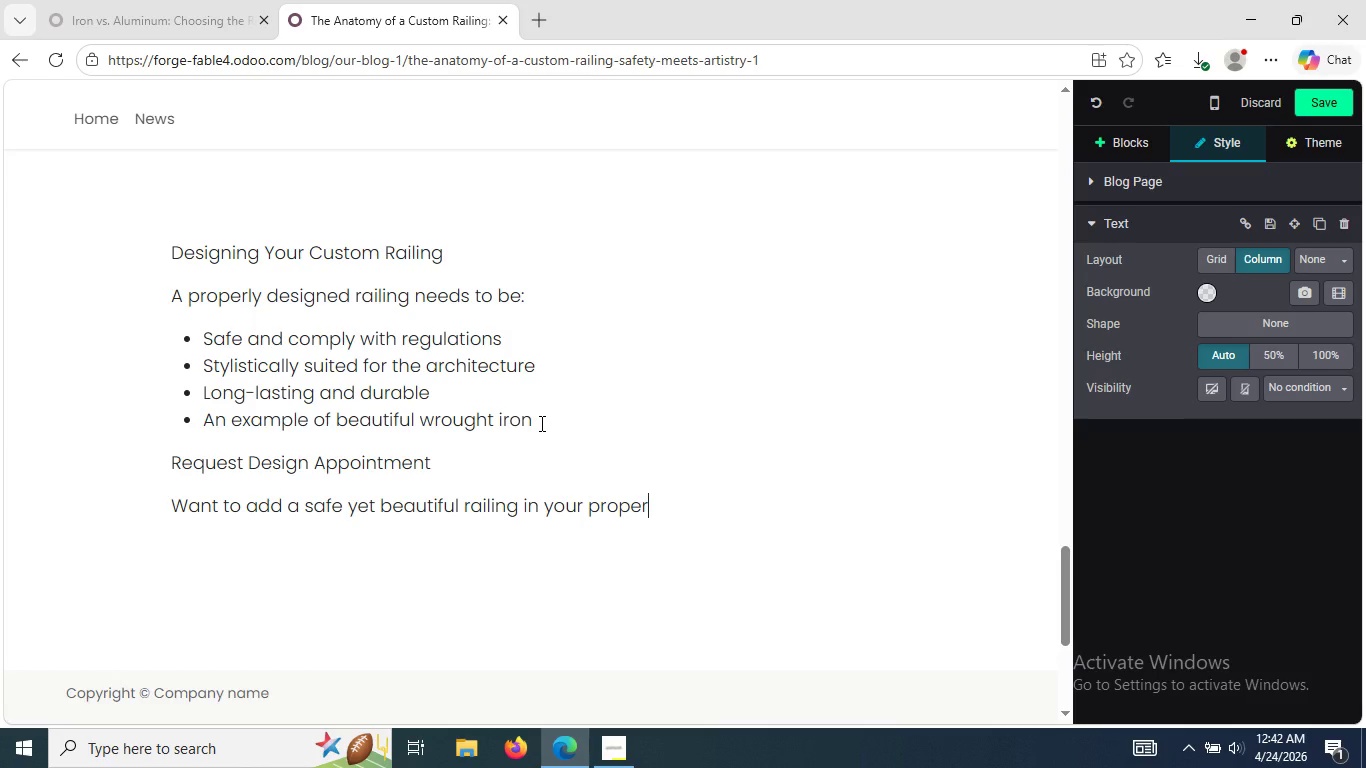 
wait(5.84)
 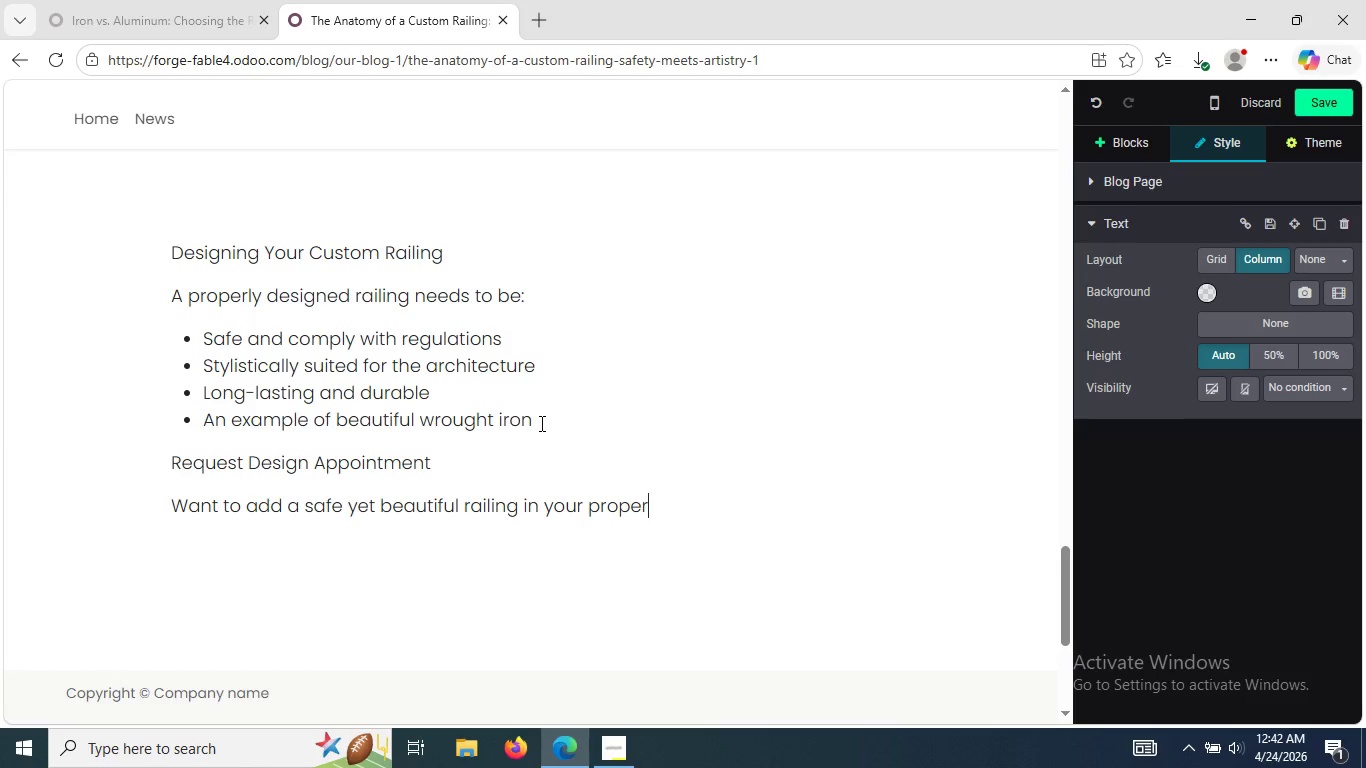 
type(ty? Get in )
 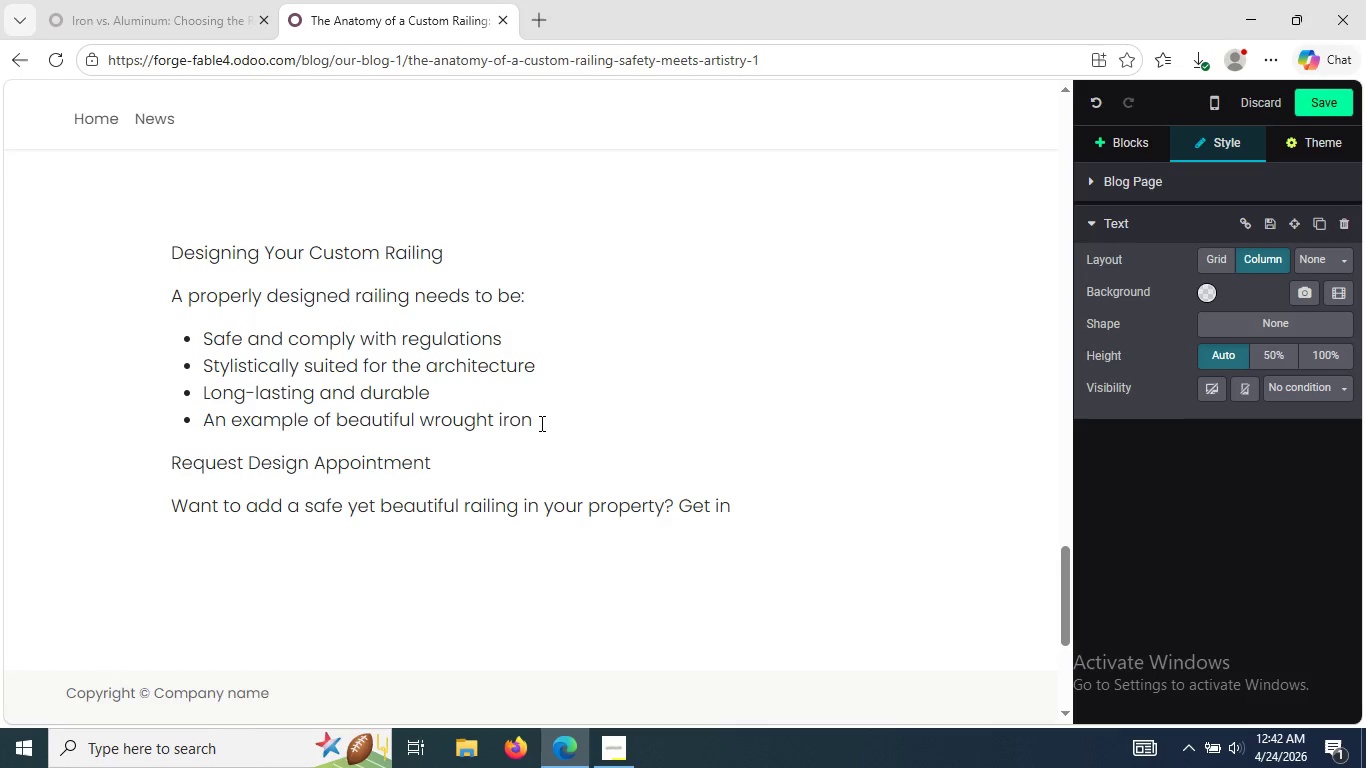 
type(tou)
 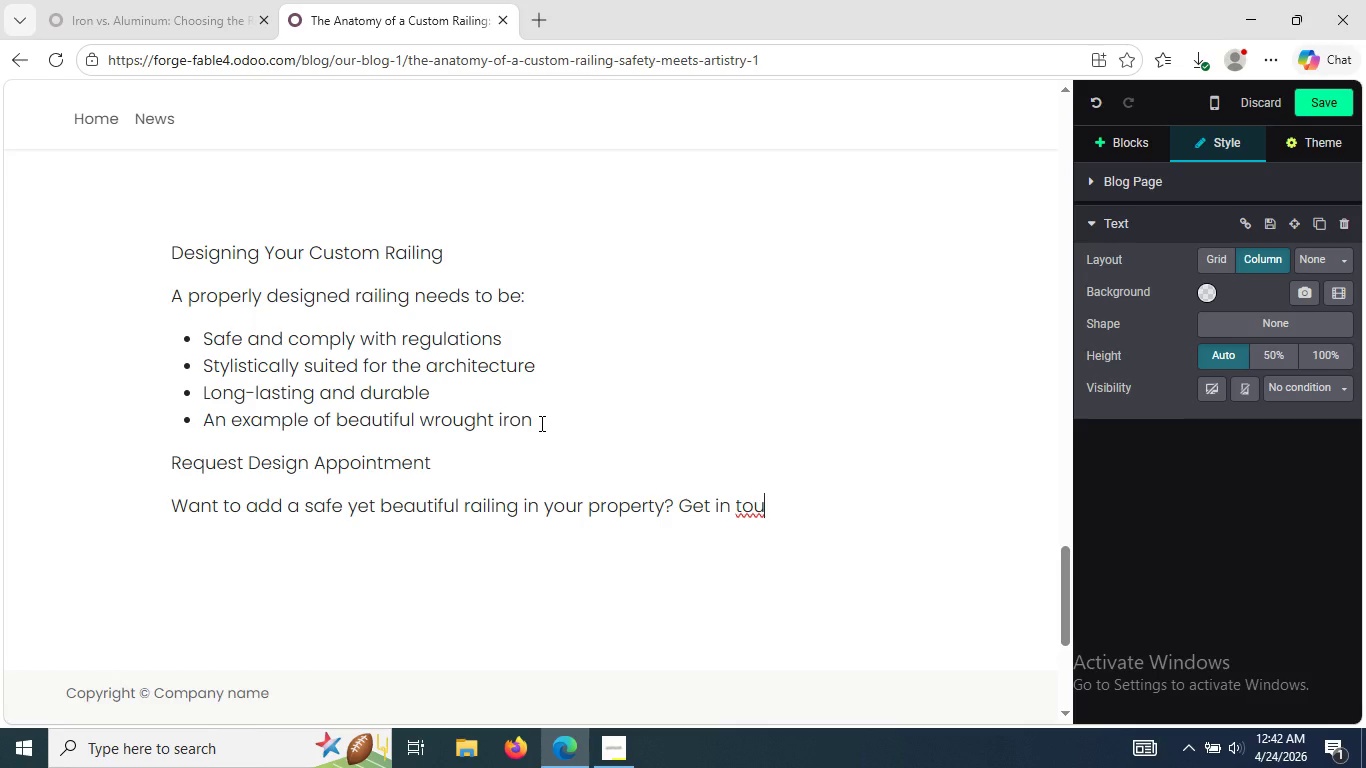 
type(ch with our company that offers uniq)
 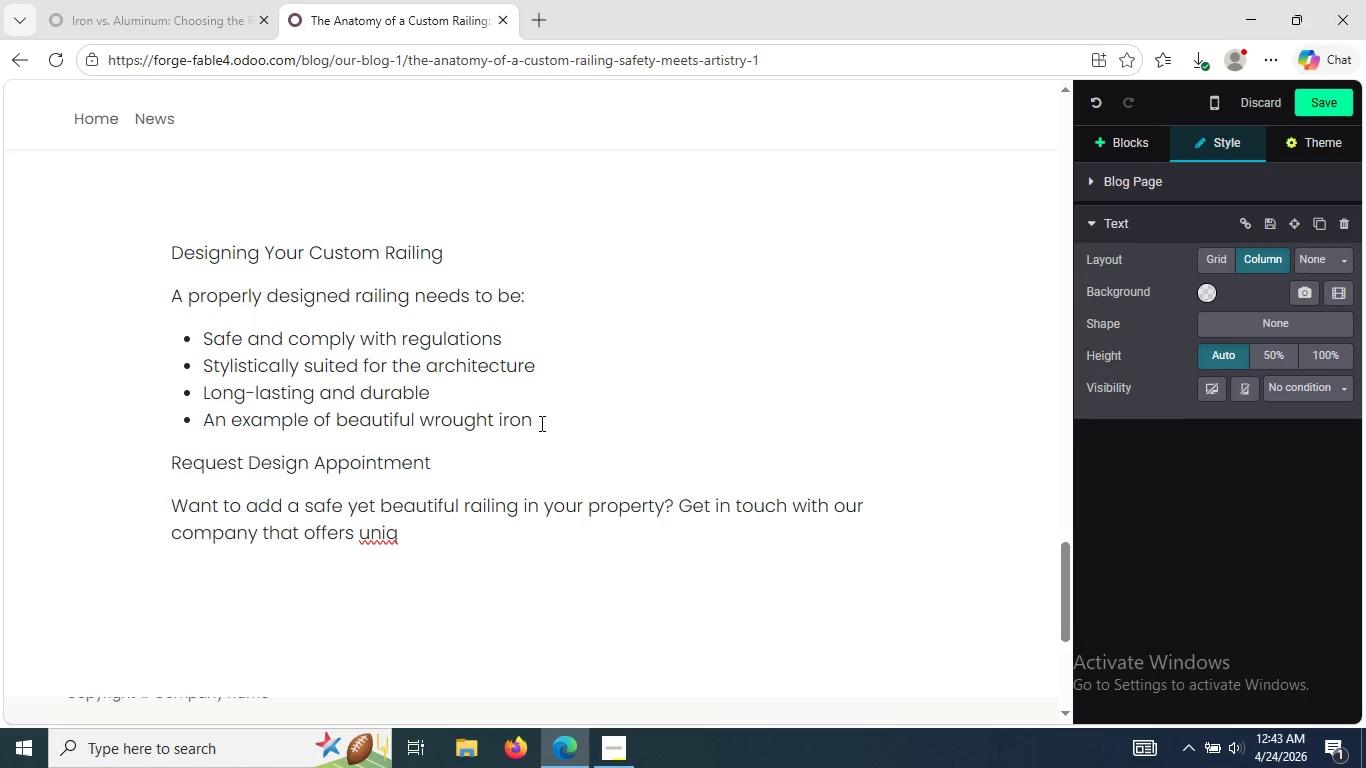 
wait(6.67)
 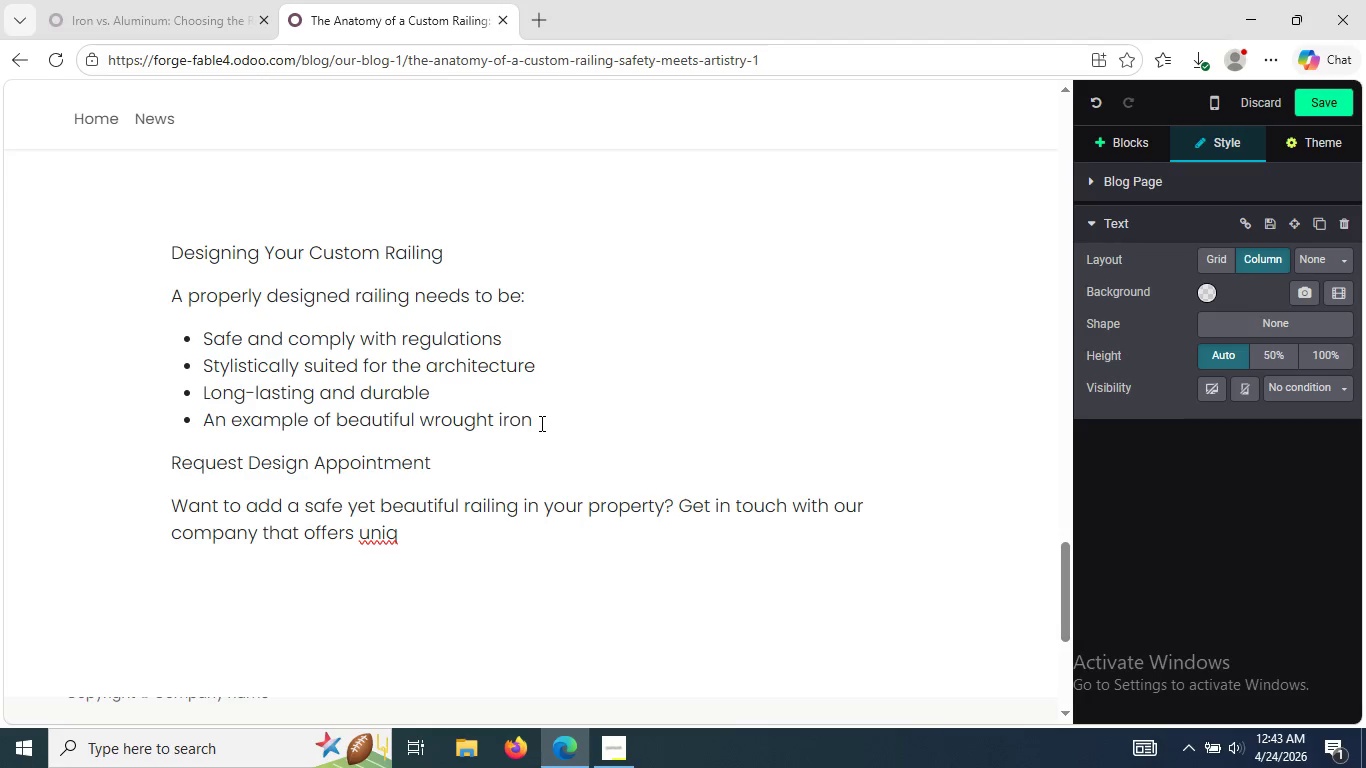 
type(ue welded)
 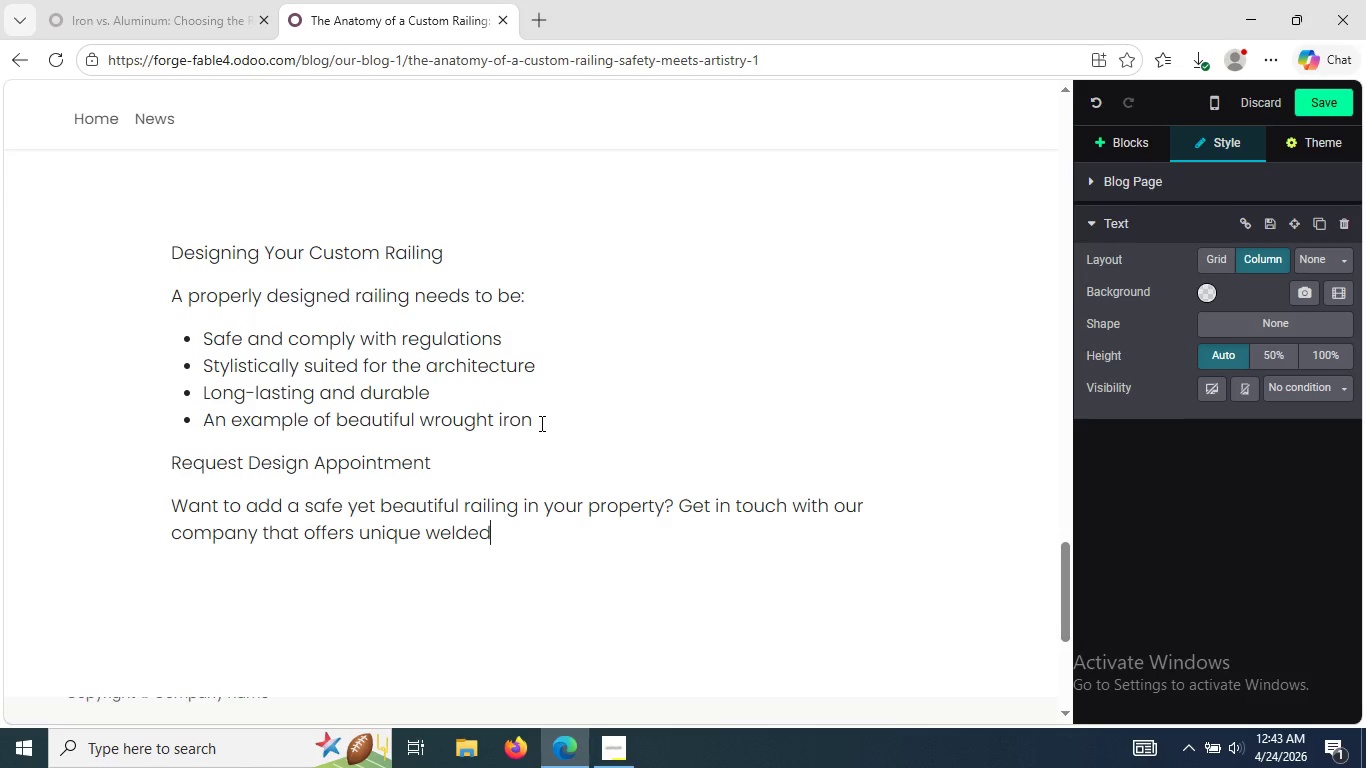 
wait(5.95)
 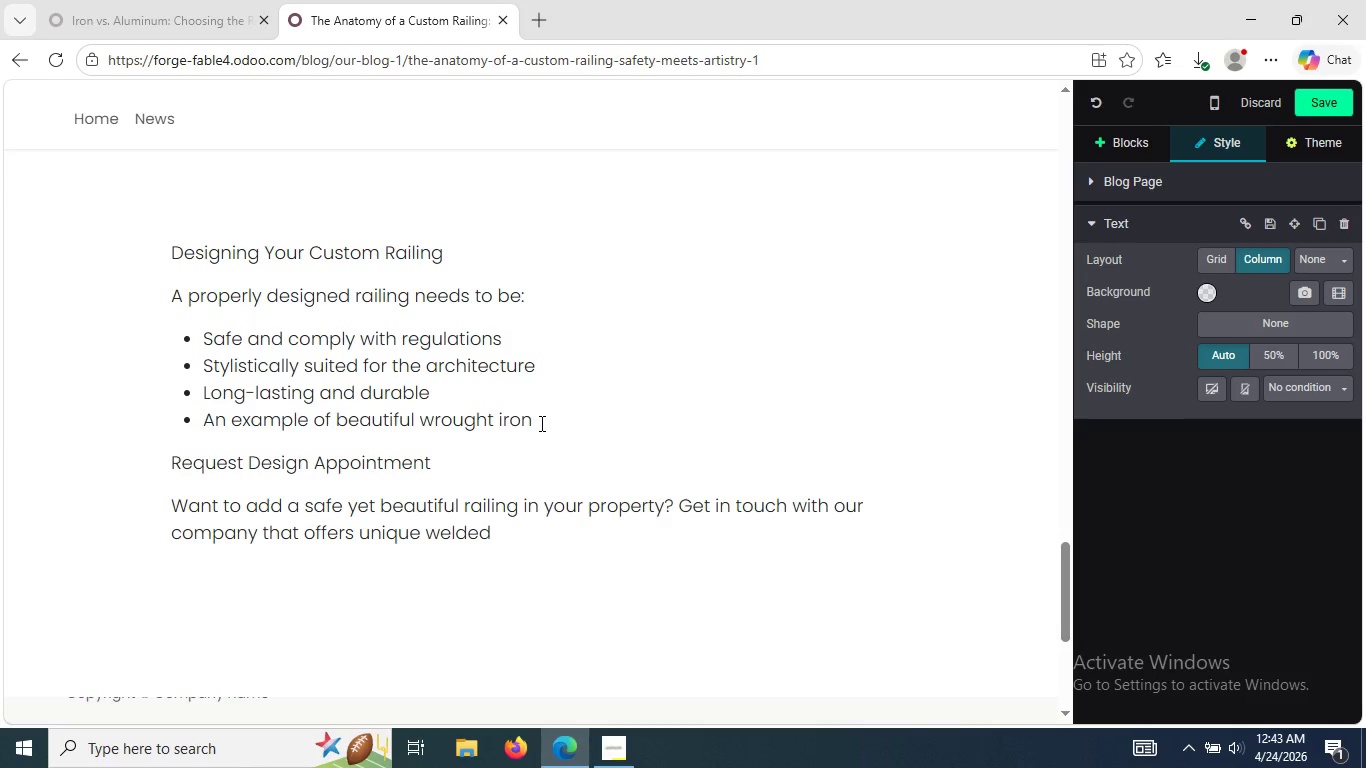 
key(Space)
 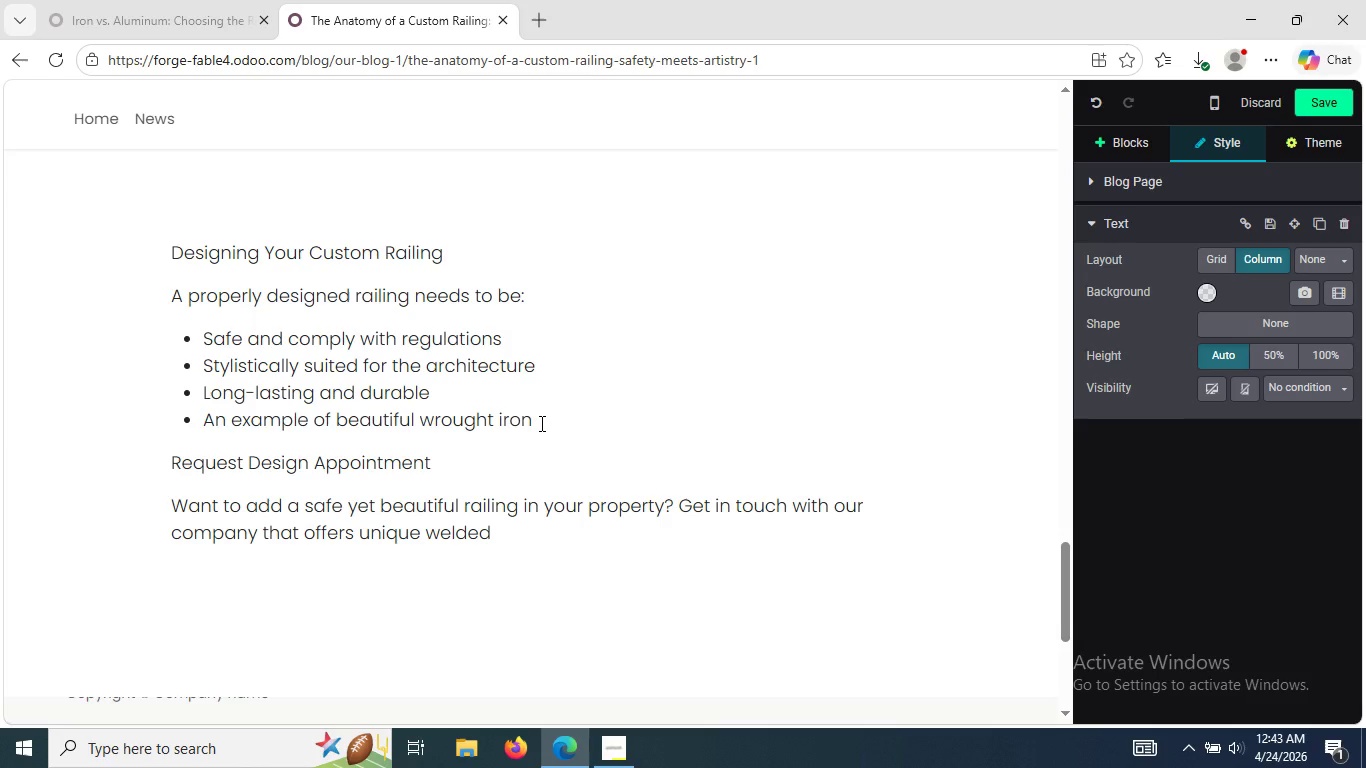 
wait(18.44)
 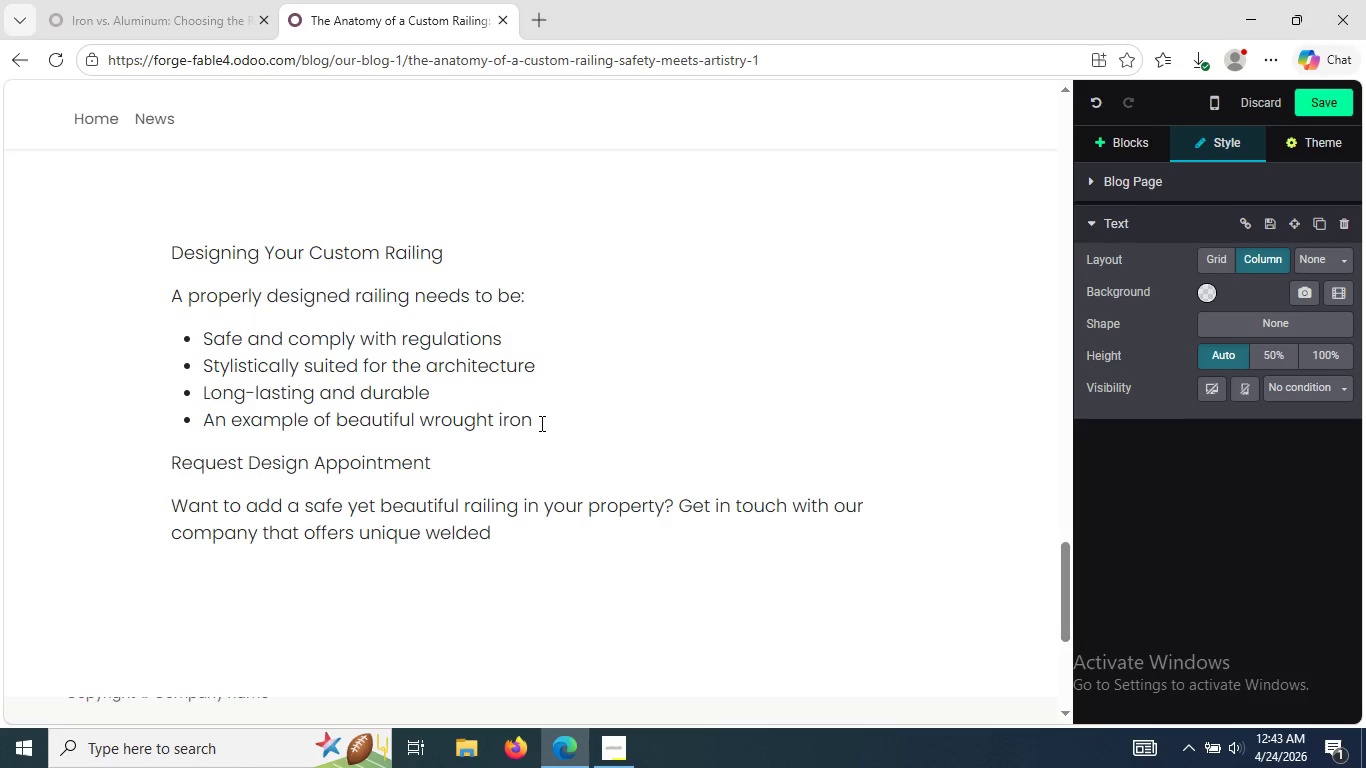 
type(railo)
key(Backspace)
type(ings.)
 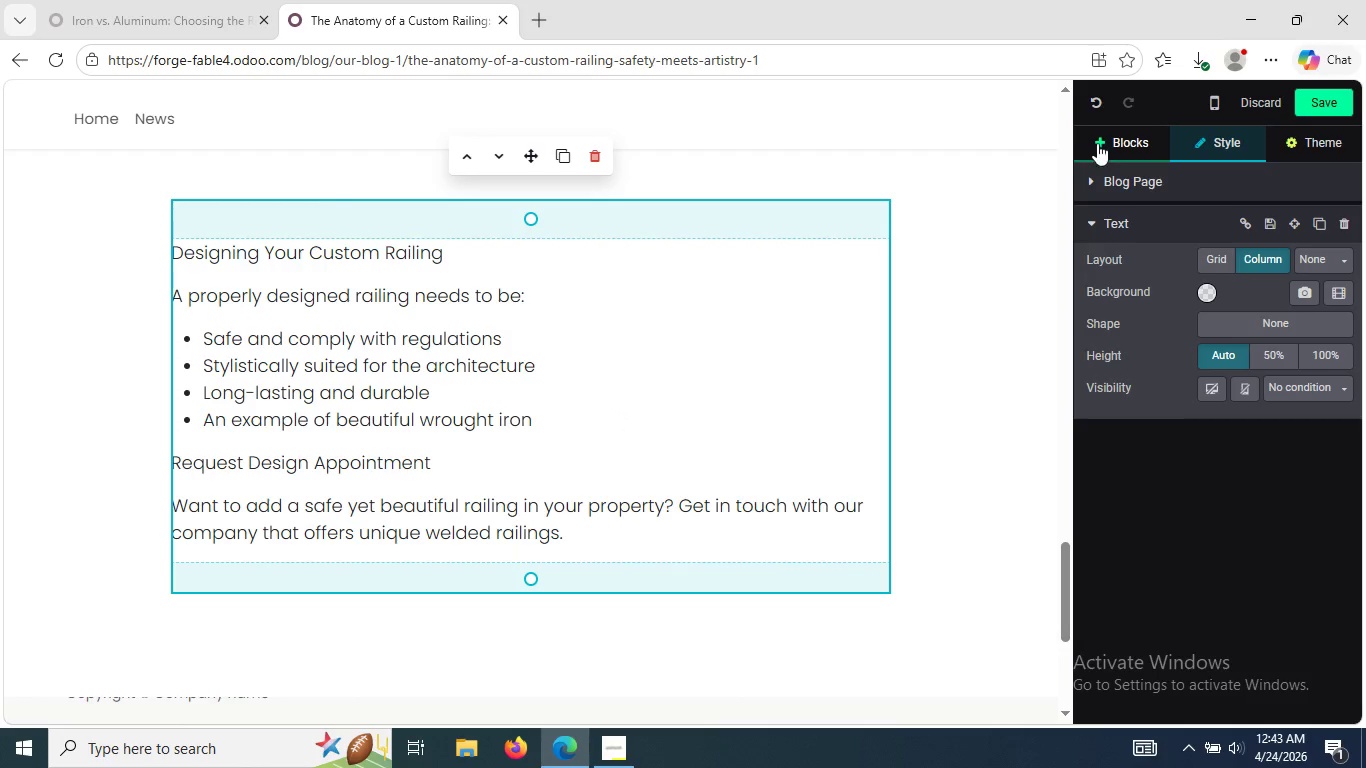 
left_click([1113, 142])
 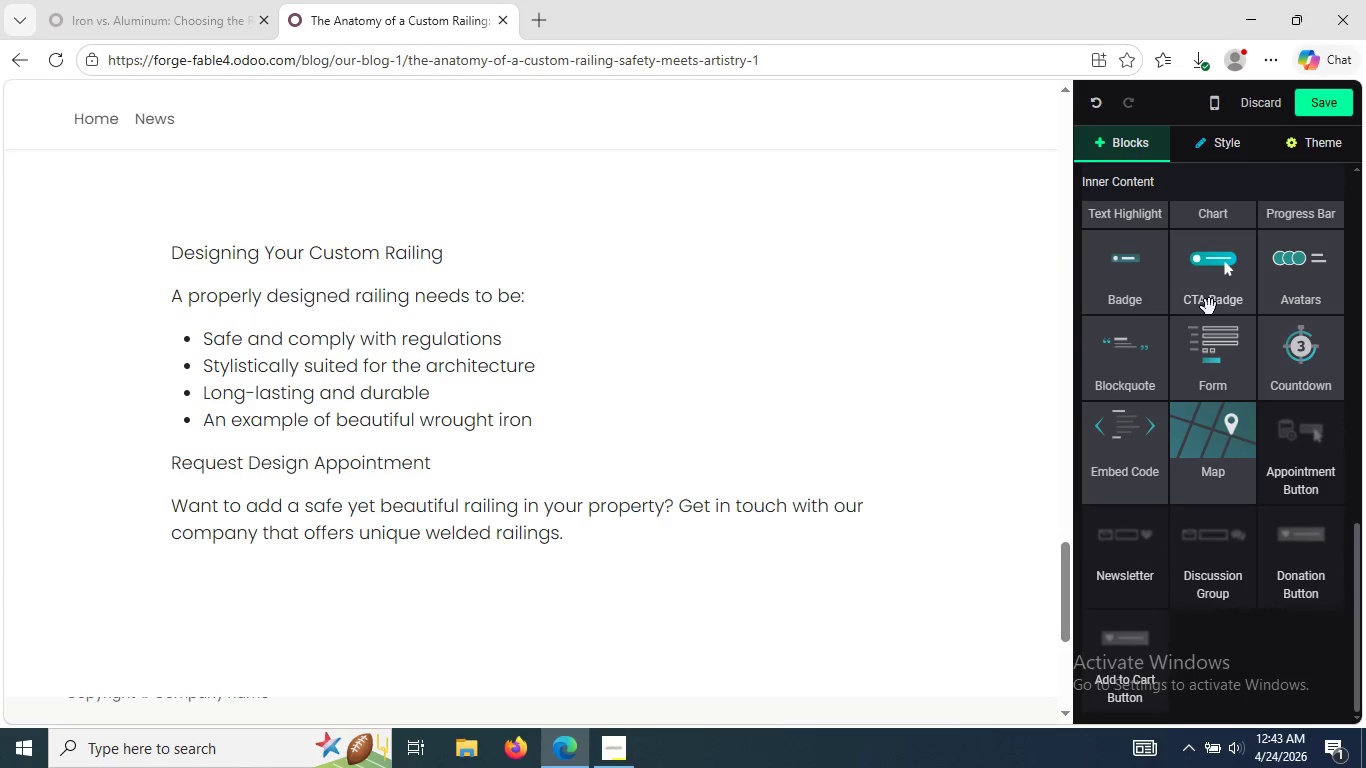 
left_click_drag(start_coordinate=[1209, 304], to_coordinate=[835, 560])
 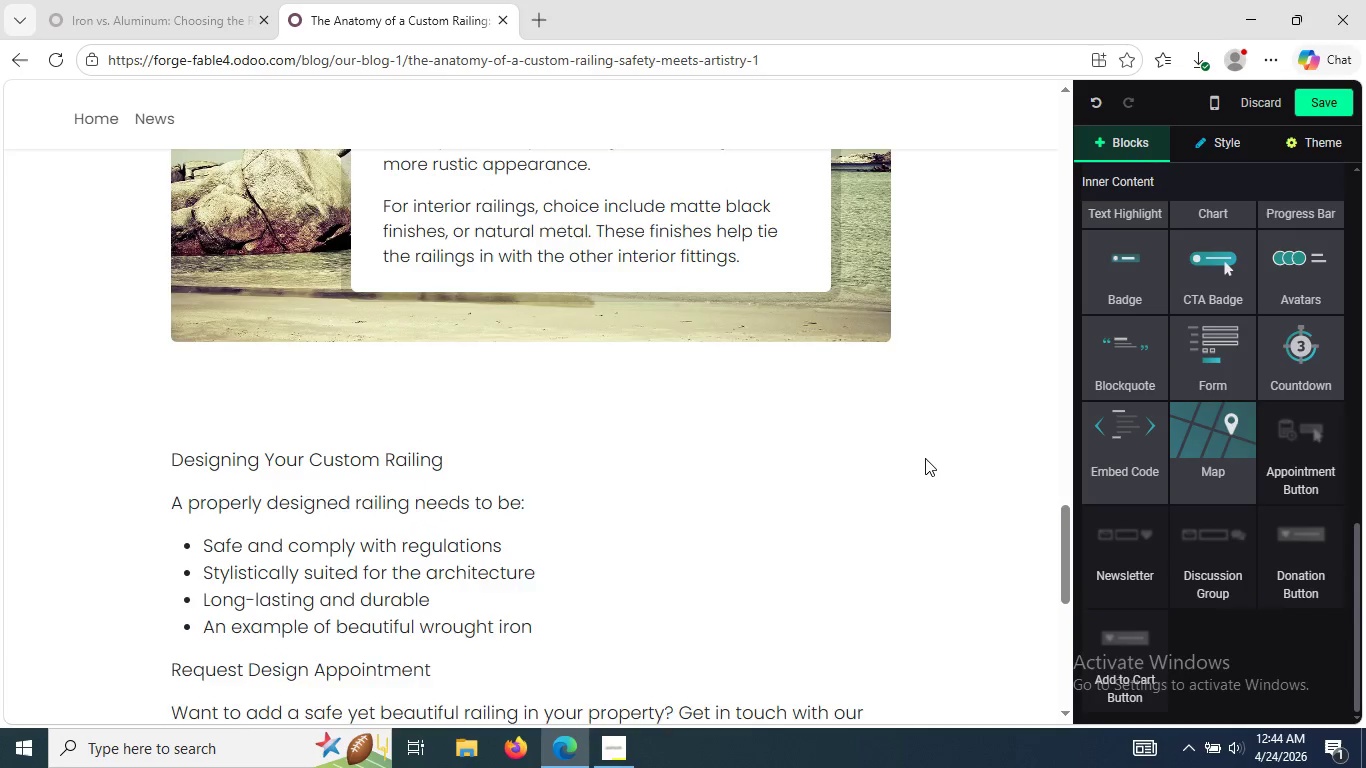 
left_click([855, 426])
 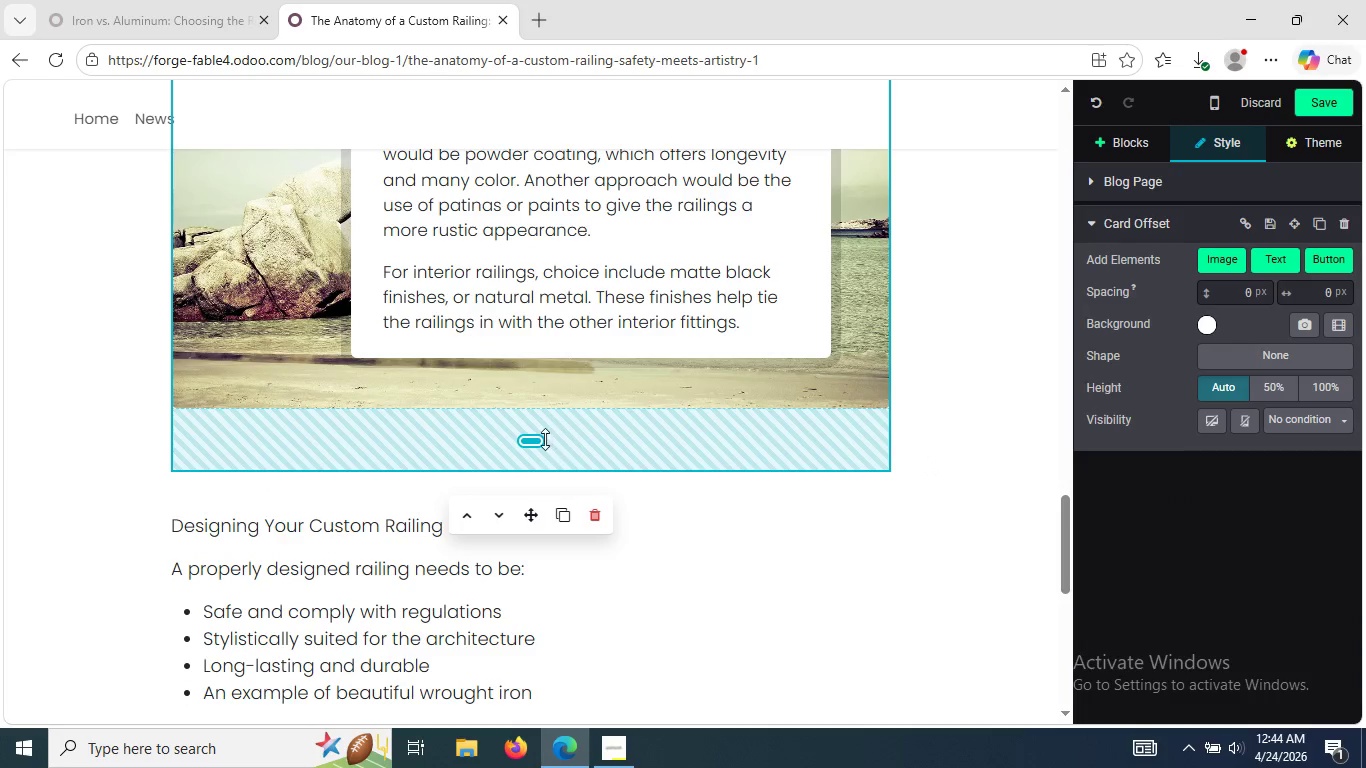 
left_click_drag(start_coordinate=[535, 438], to_coordinate=[536, 386])
 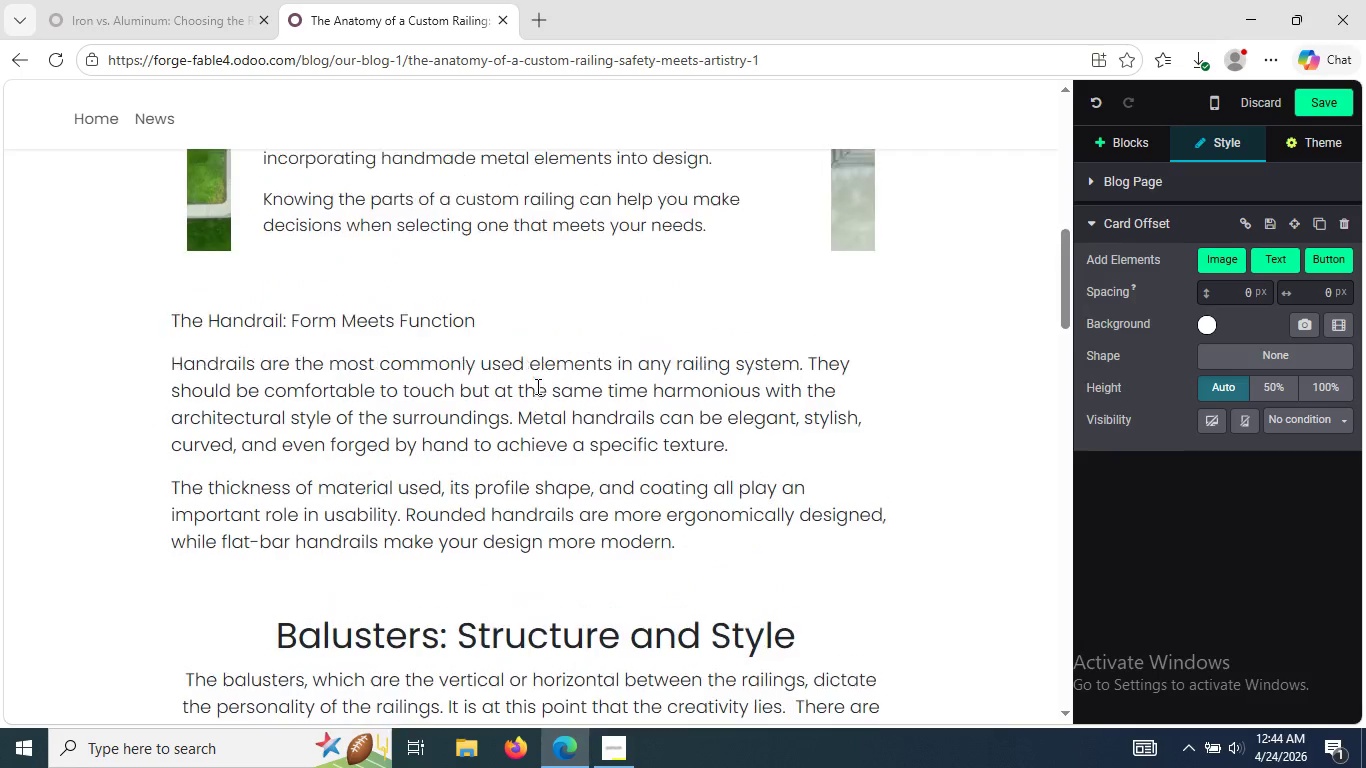 
wait(9.62)
 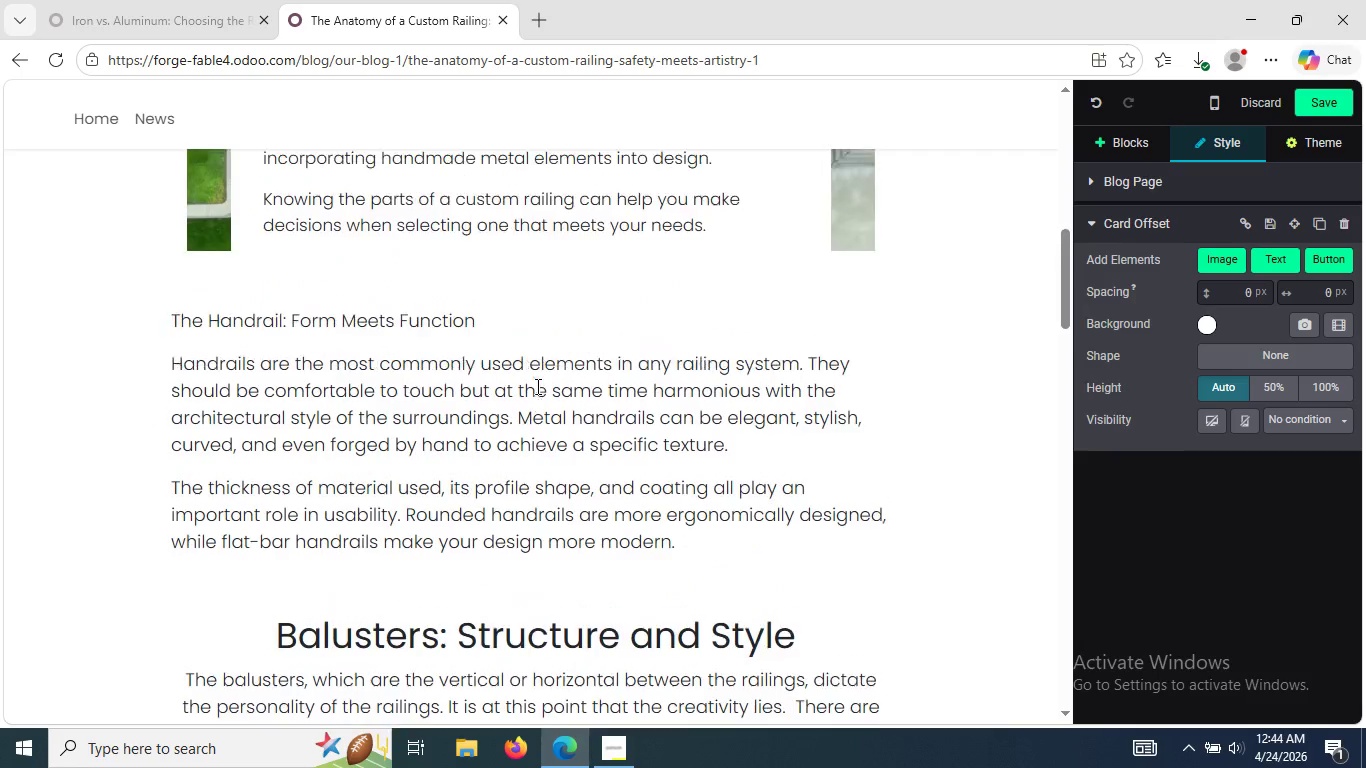 
double_click([359, 543])
 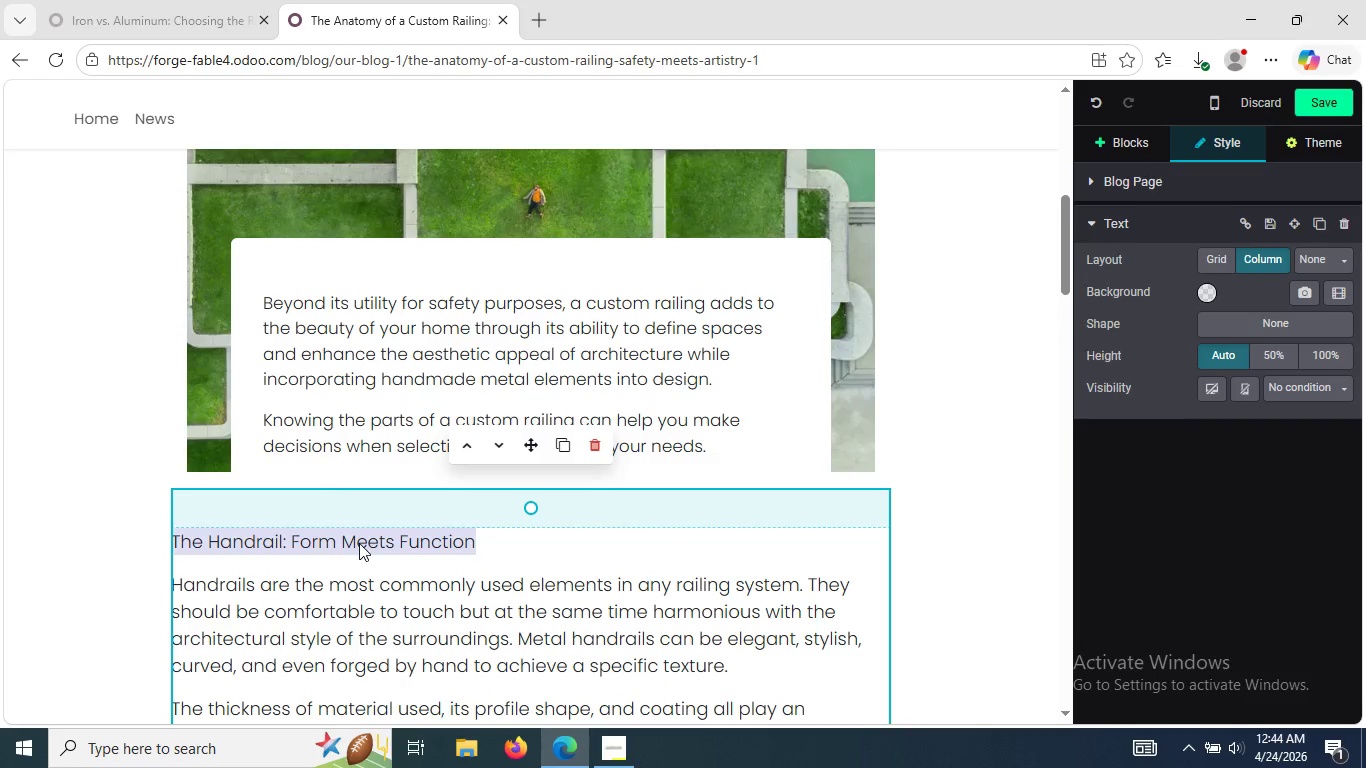 
triple_click([359, 543])
 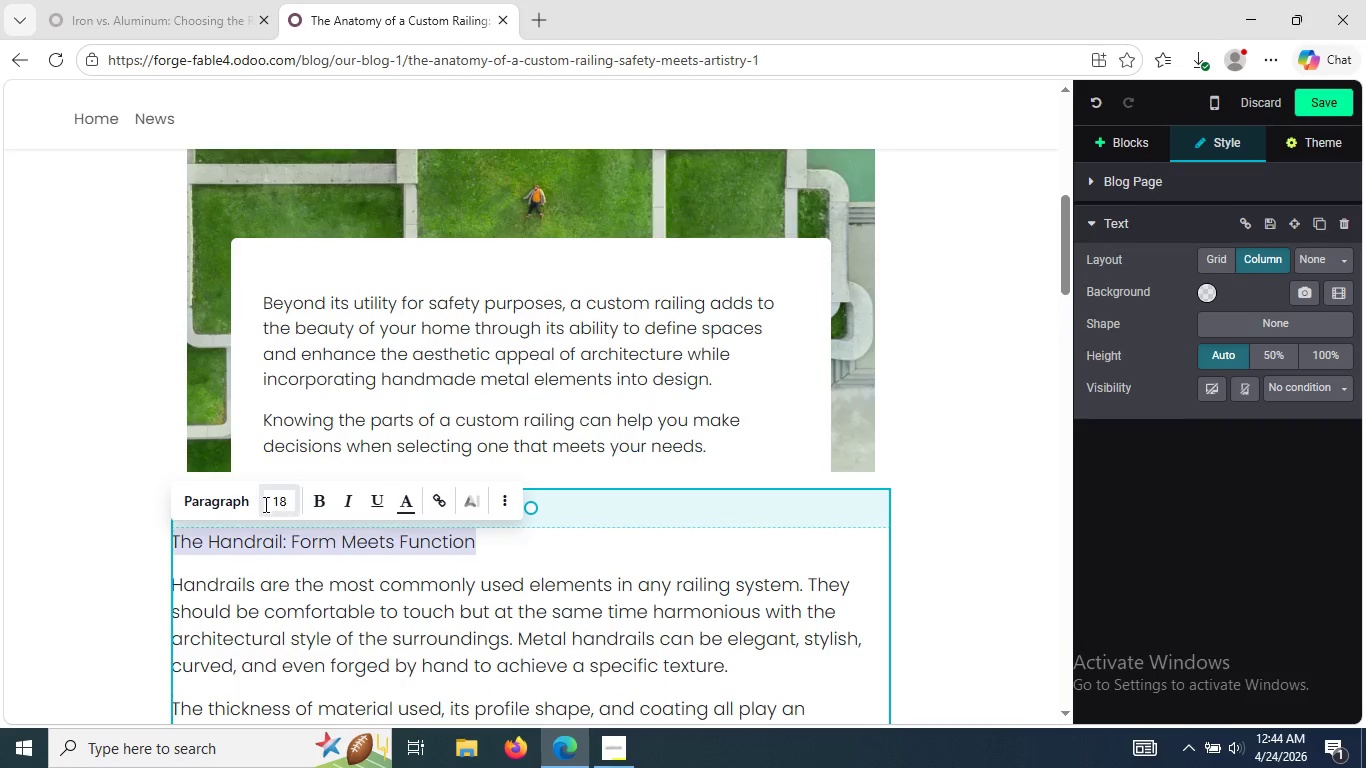 
left_click([220, 509])
 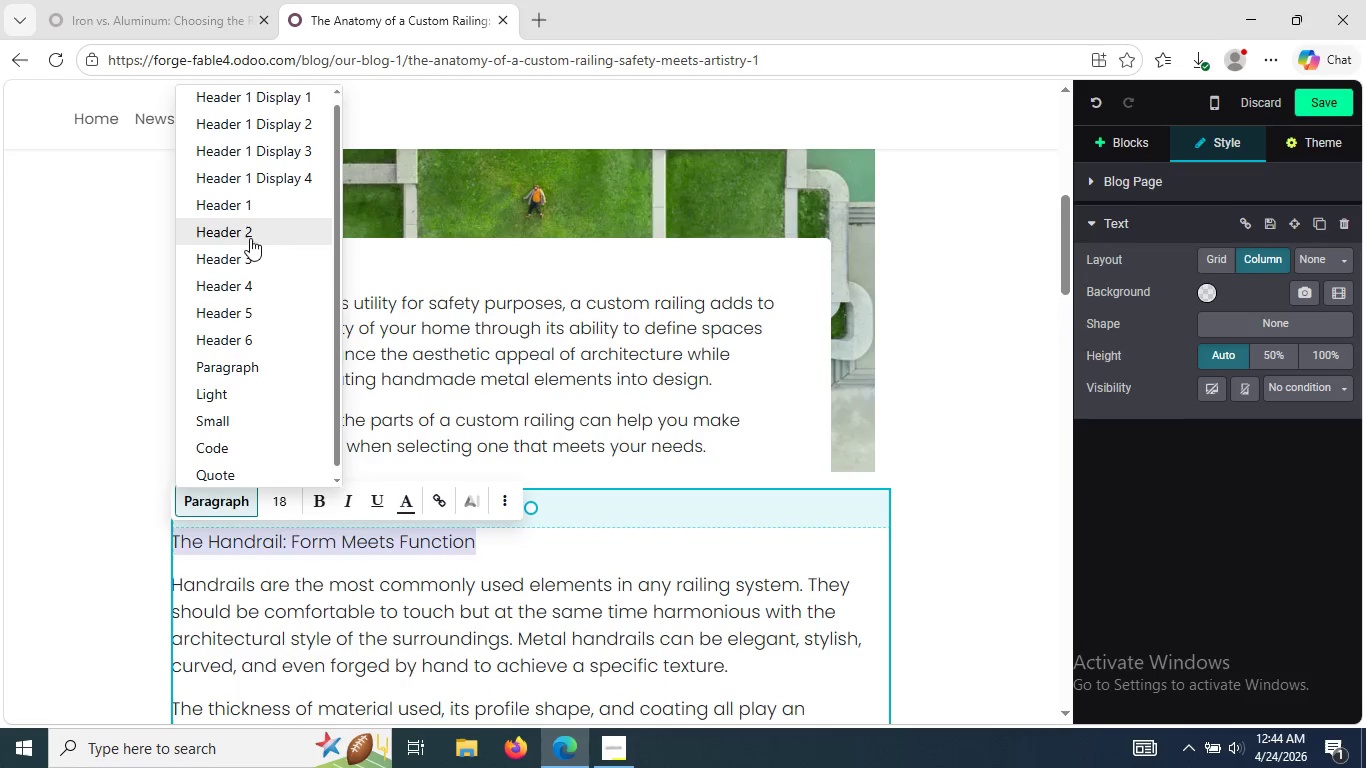 
left_click([250, 236])
 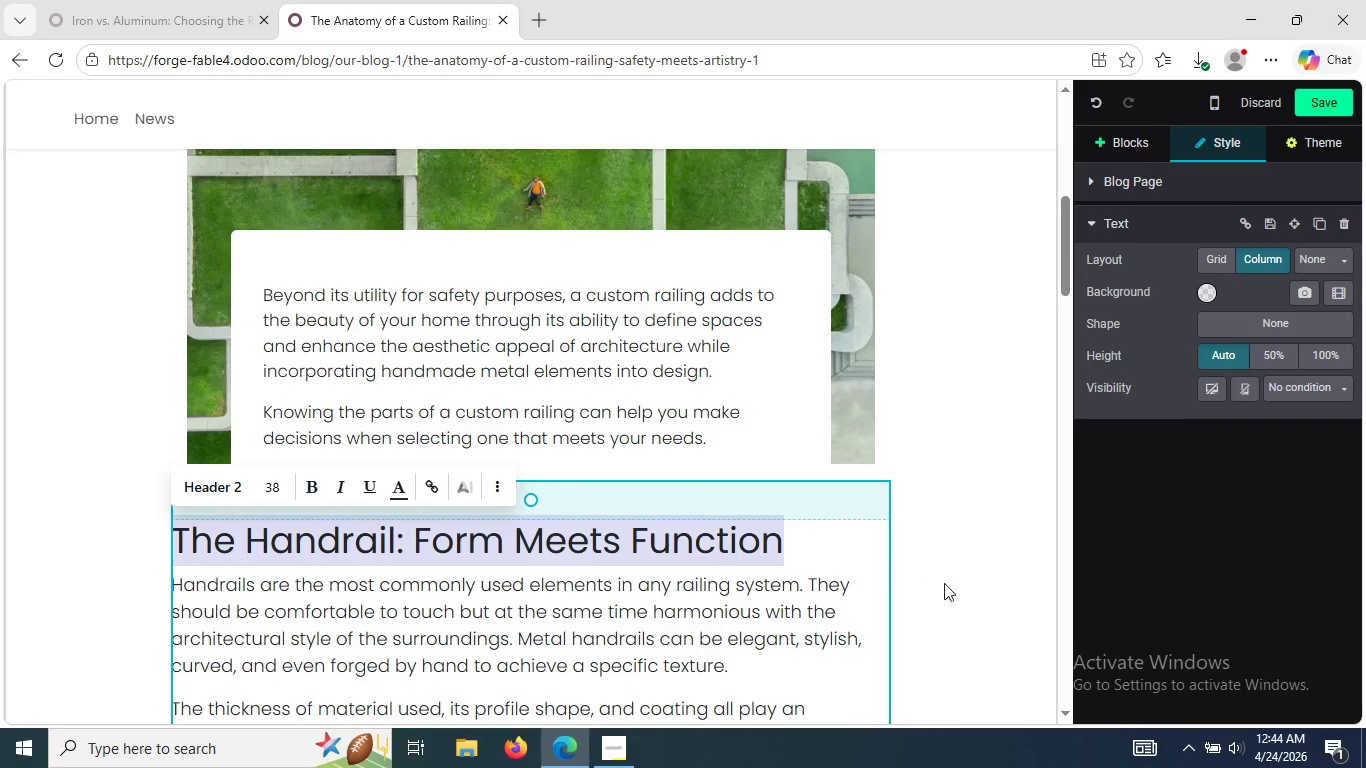 
left_click([949, 585])
 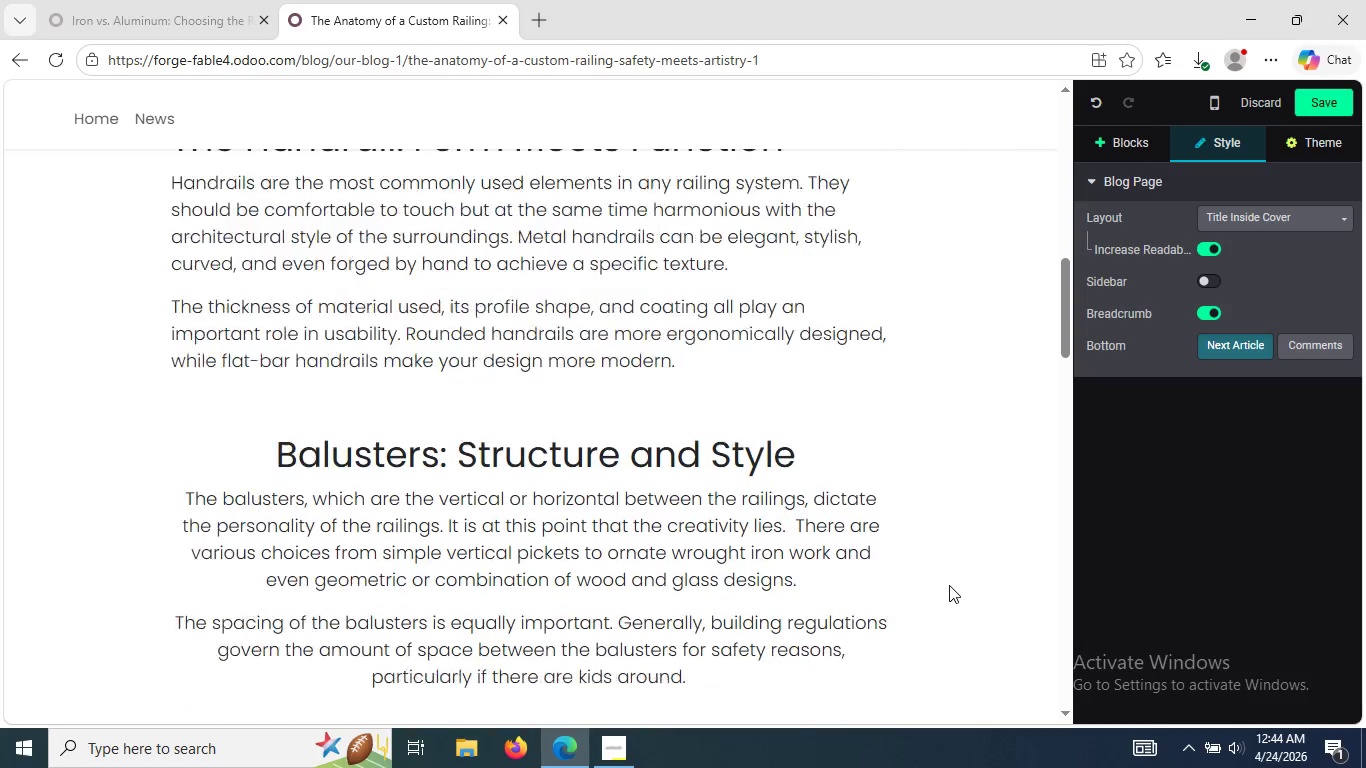 
wait(8.16)
 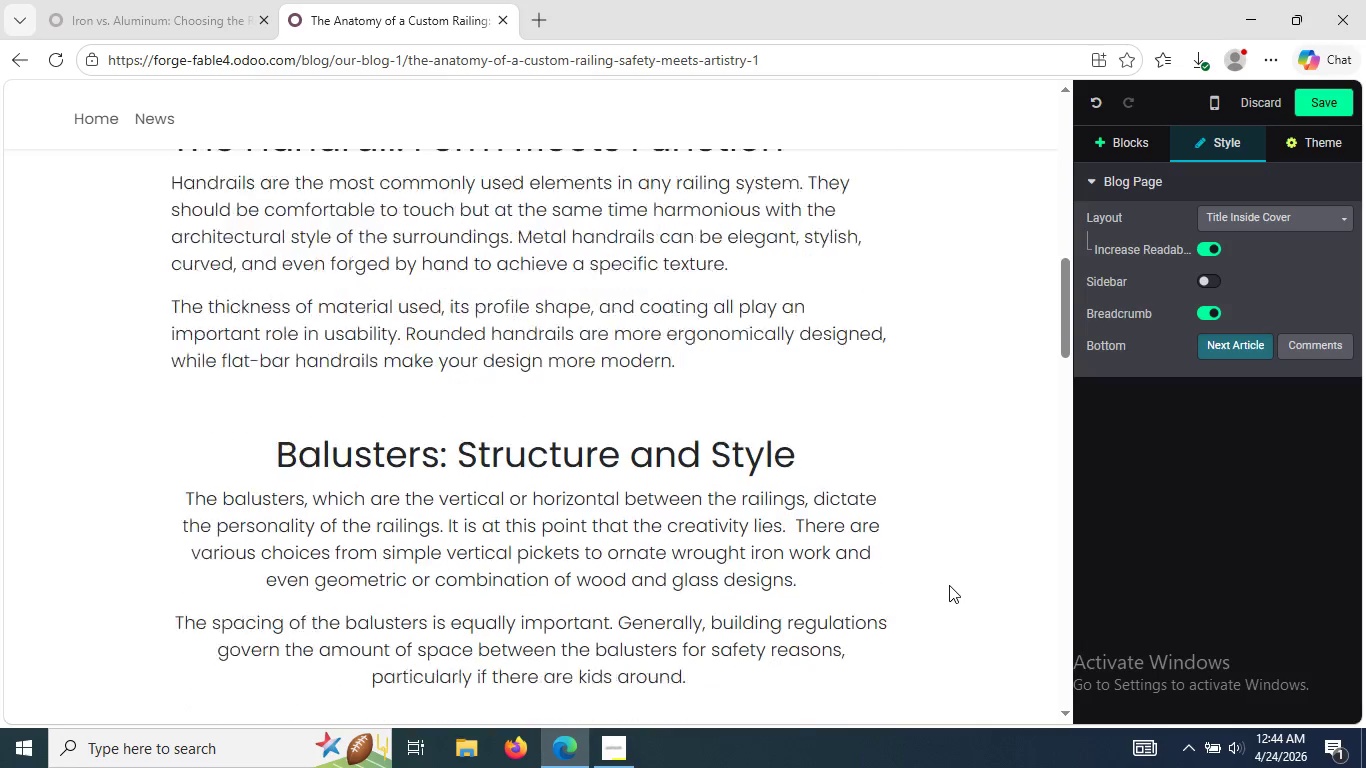 
double_click([318, 427])
 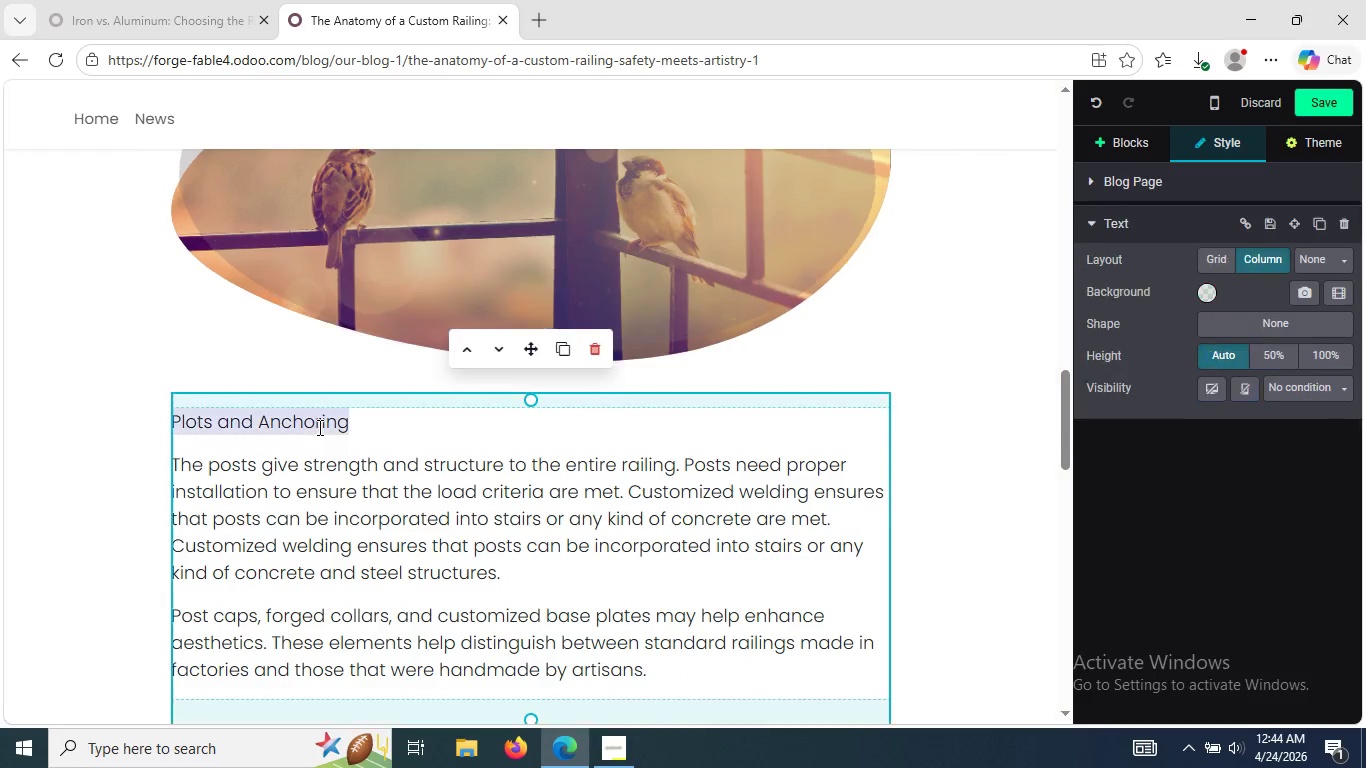 
triple_click([318, 427])
 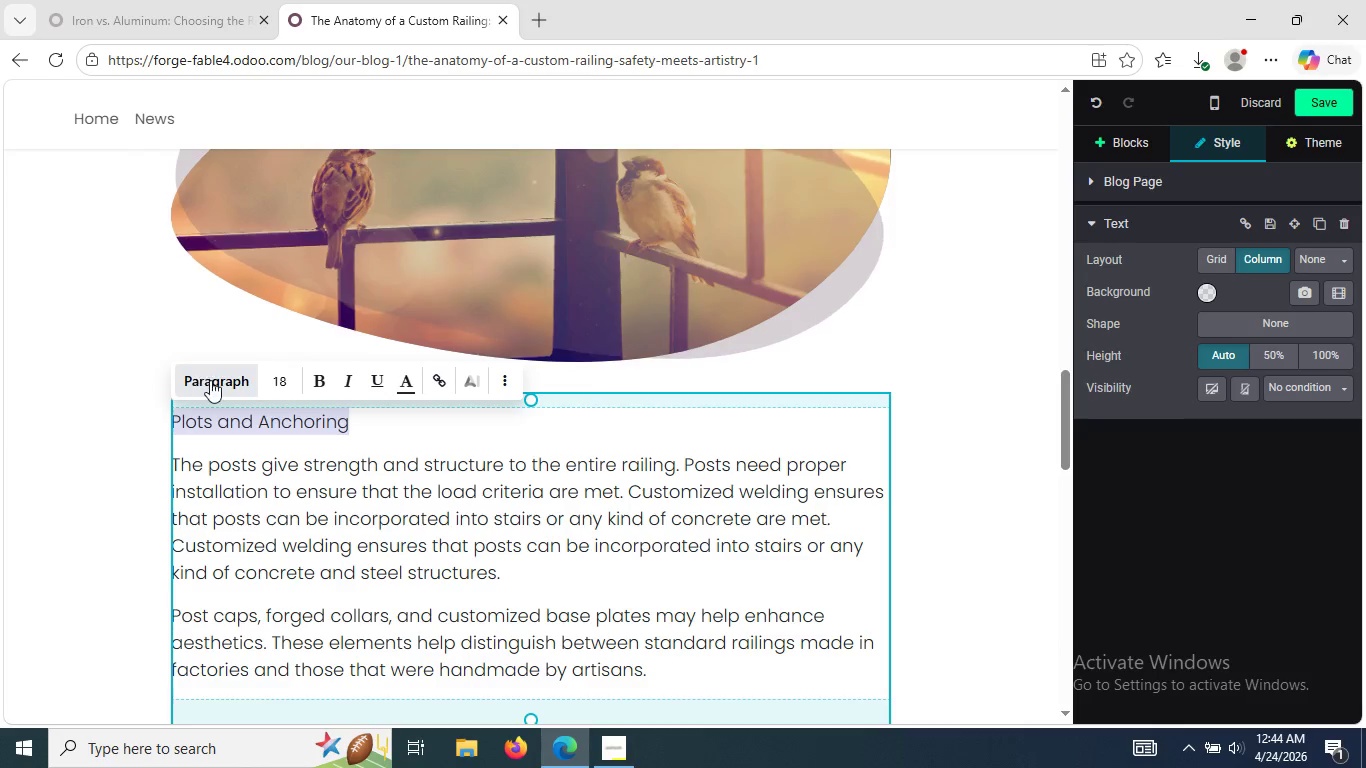 
left_click([212, 381])
 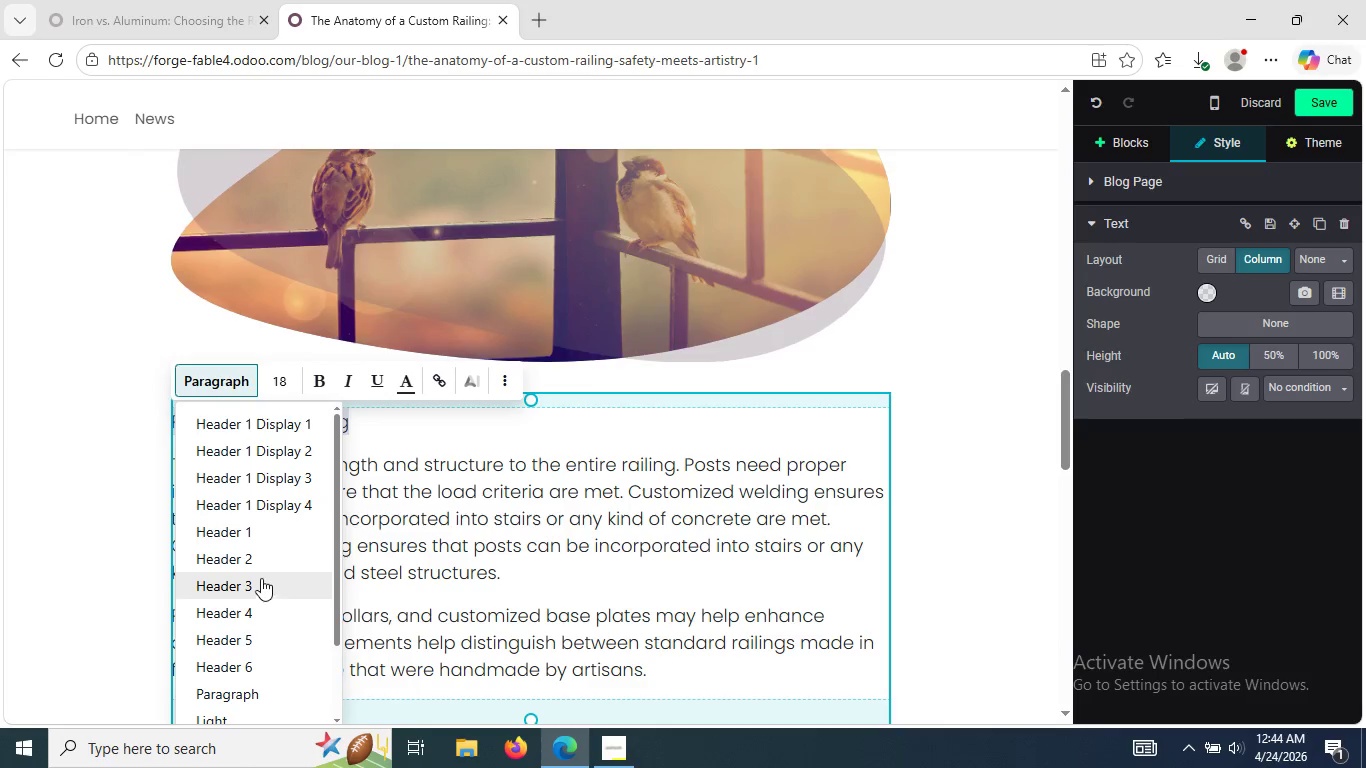 
left_click([256, 565])
 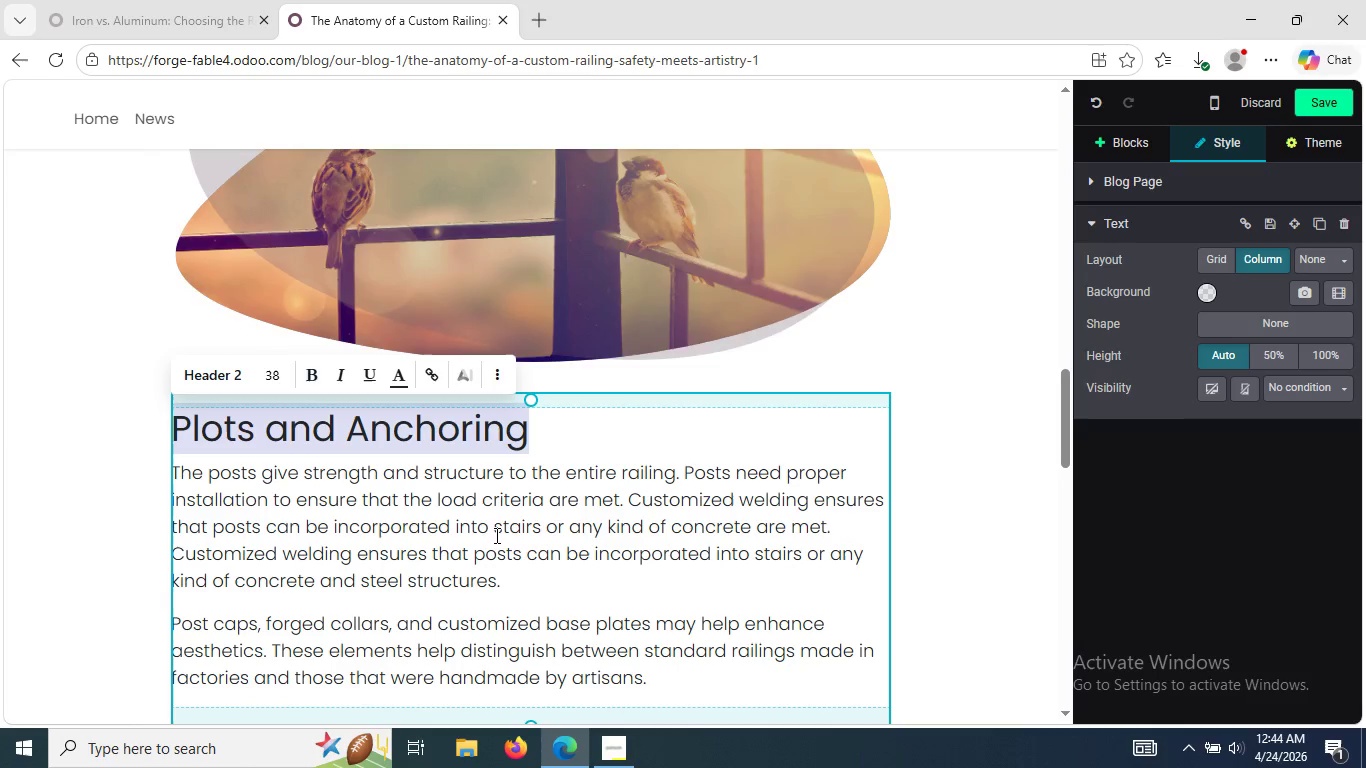 
left_click([495, 535])
 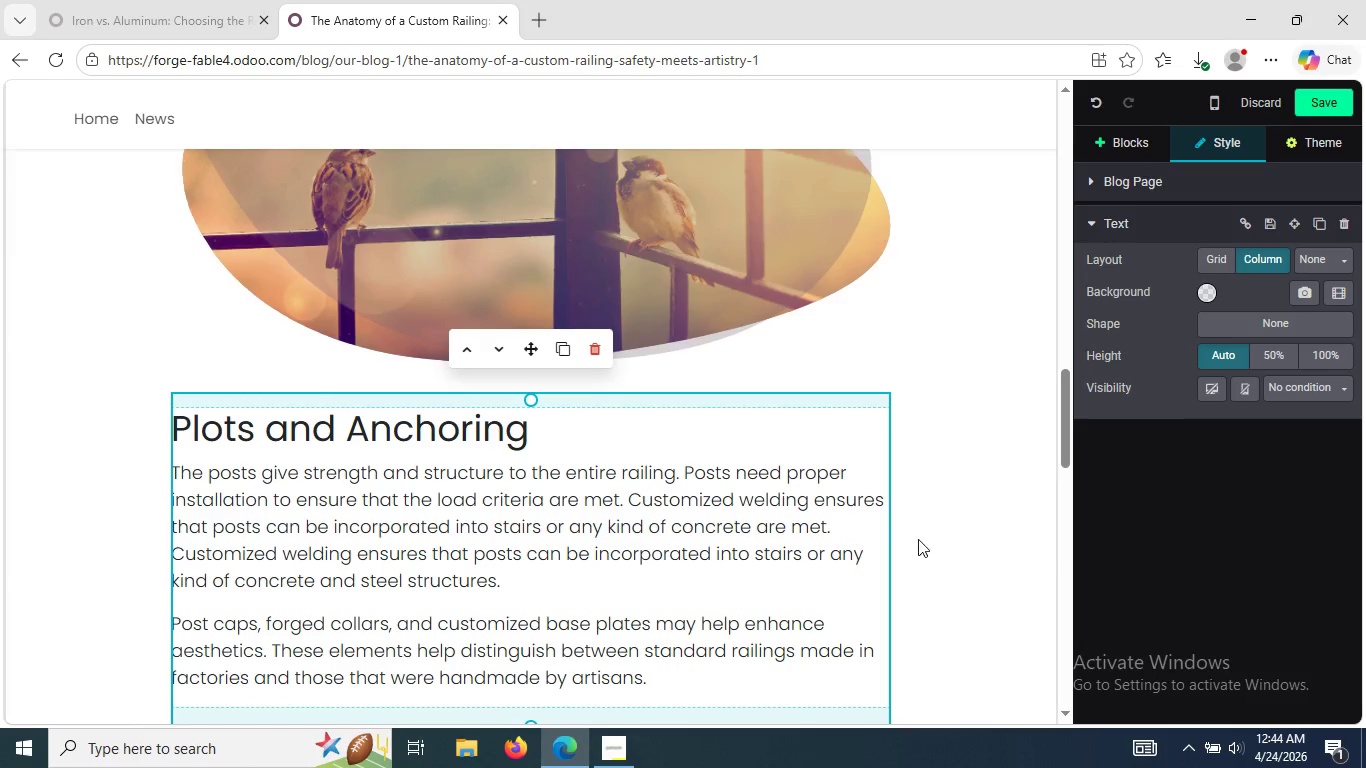 
left_click([924, 546])
 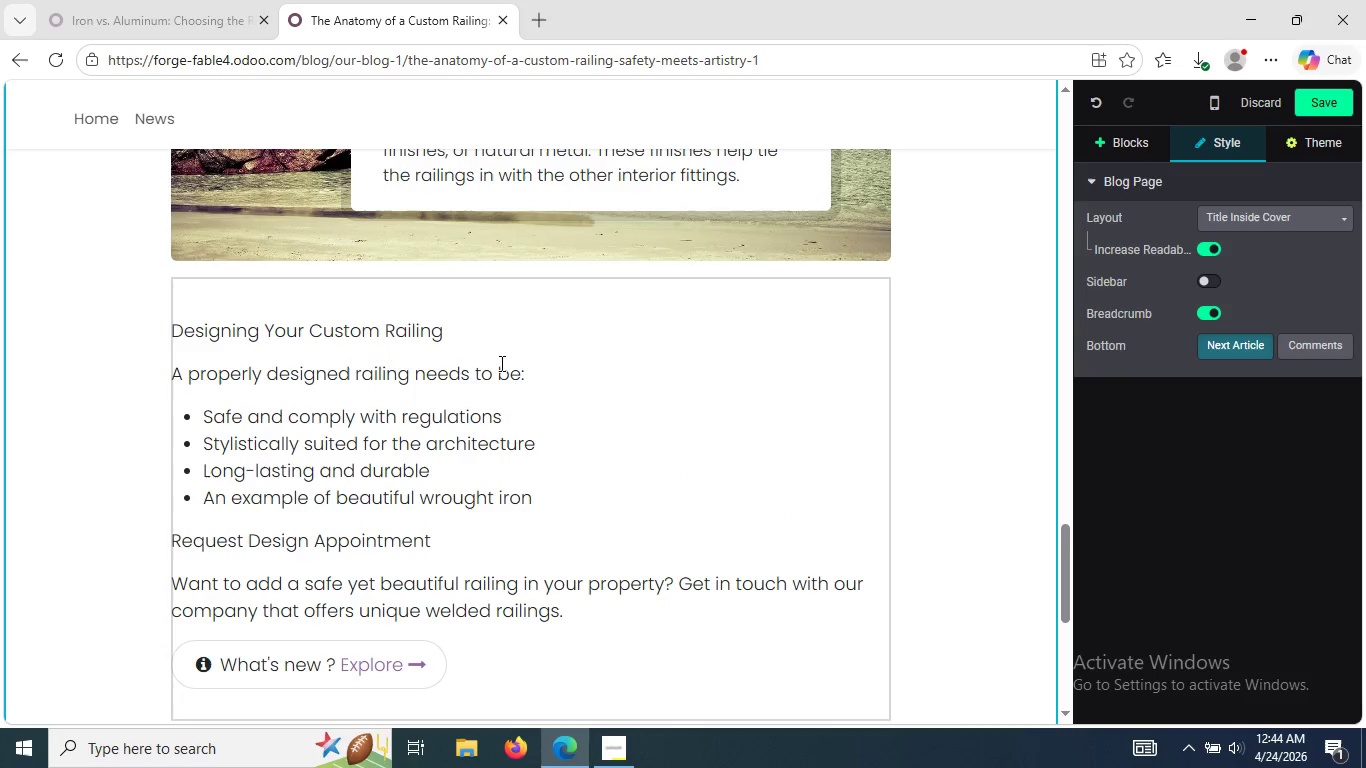 
wait(5.33)
 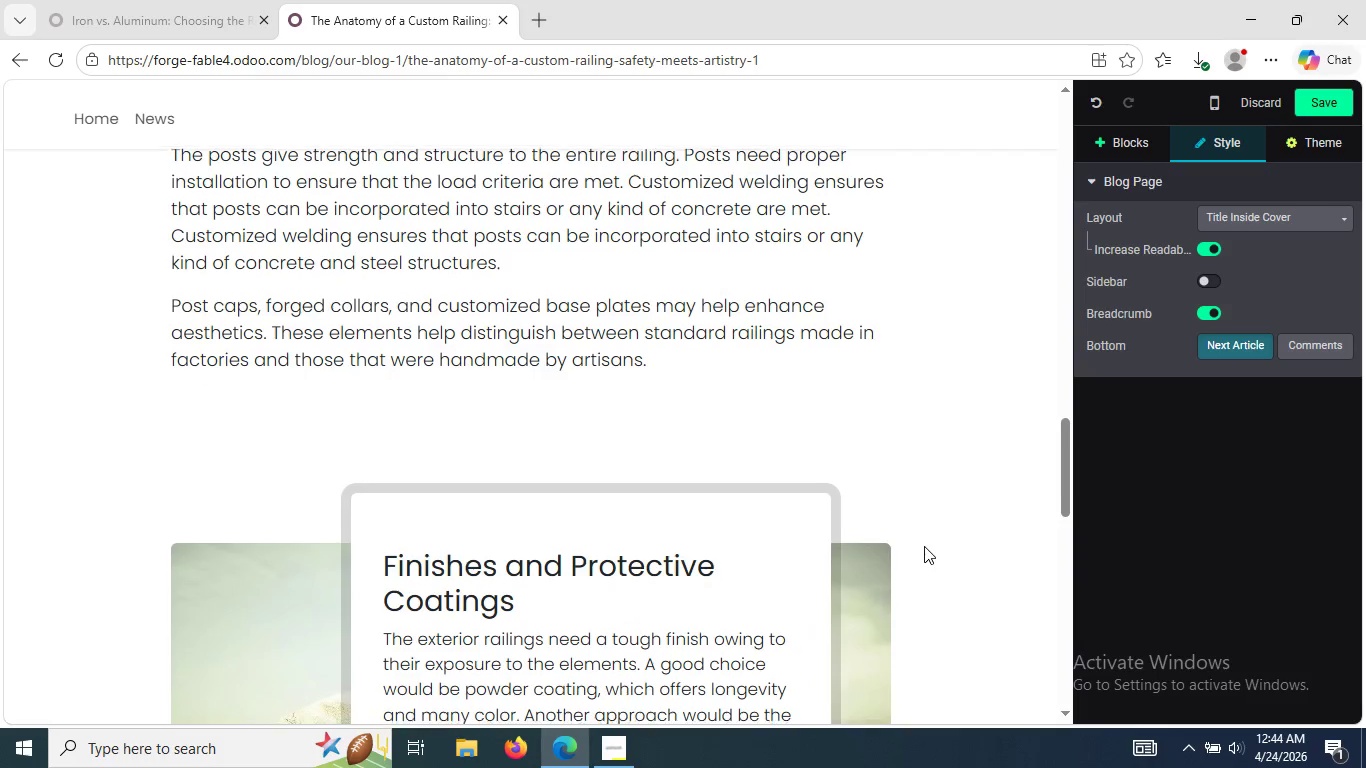 
double_click([398, 324])
 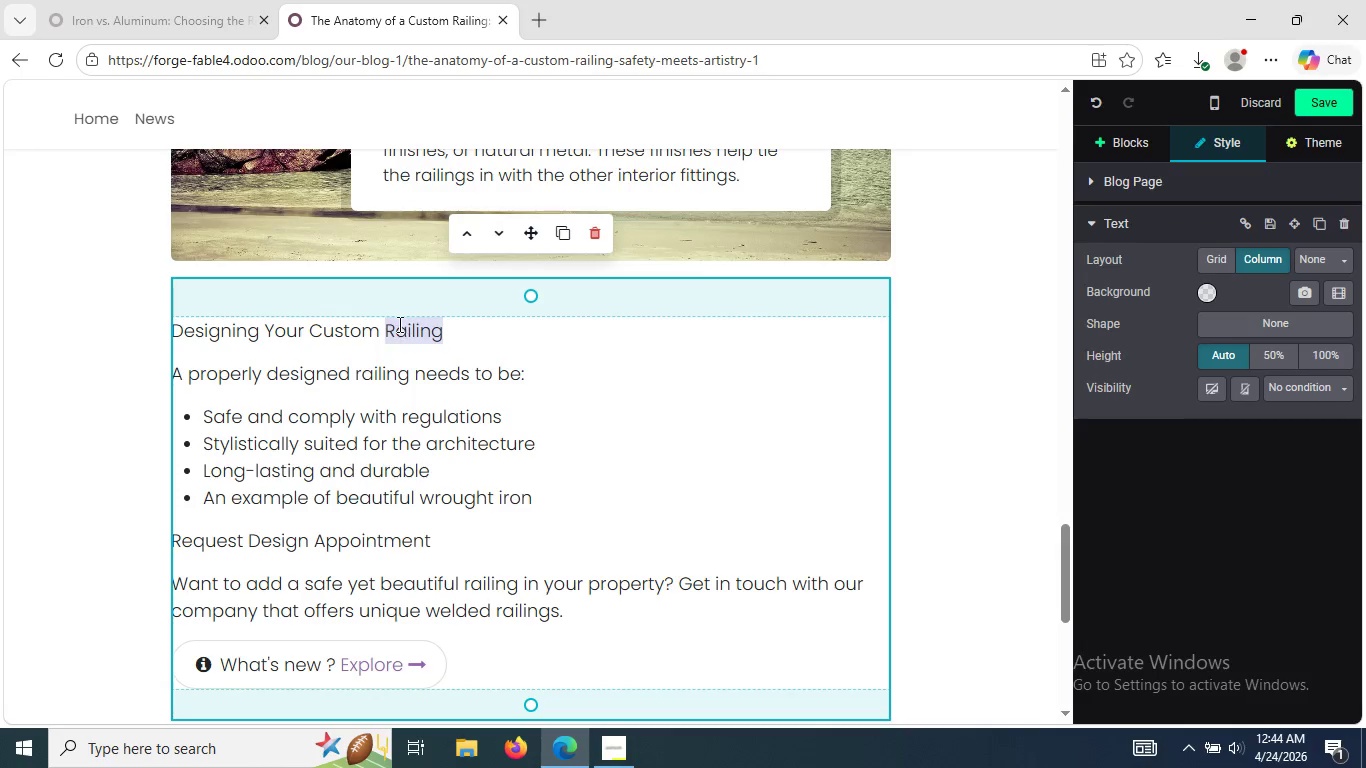 
triple_click([398, 324])
 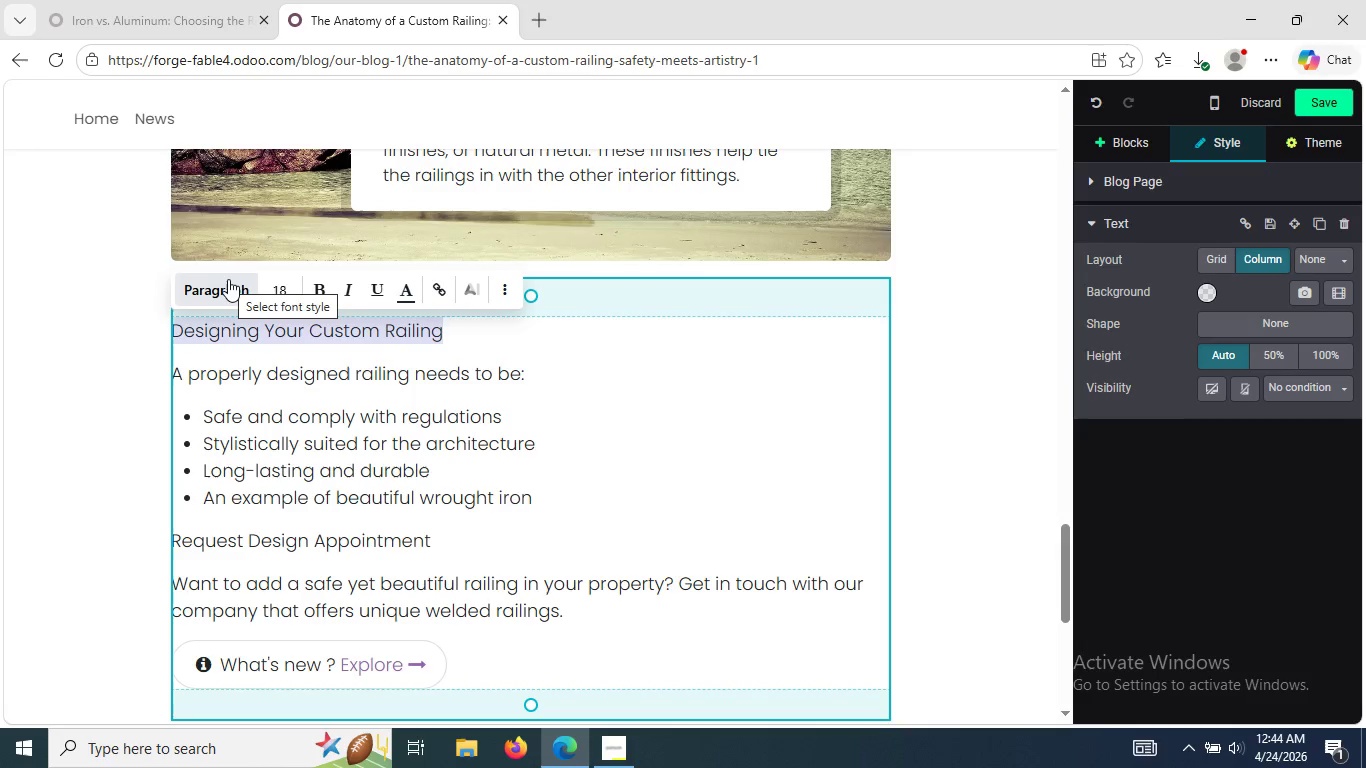 
left_click([228, 279])
 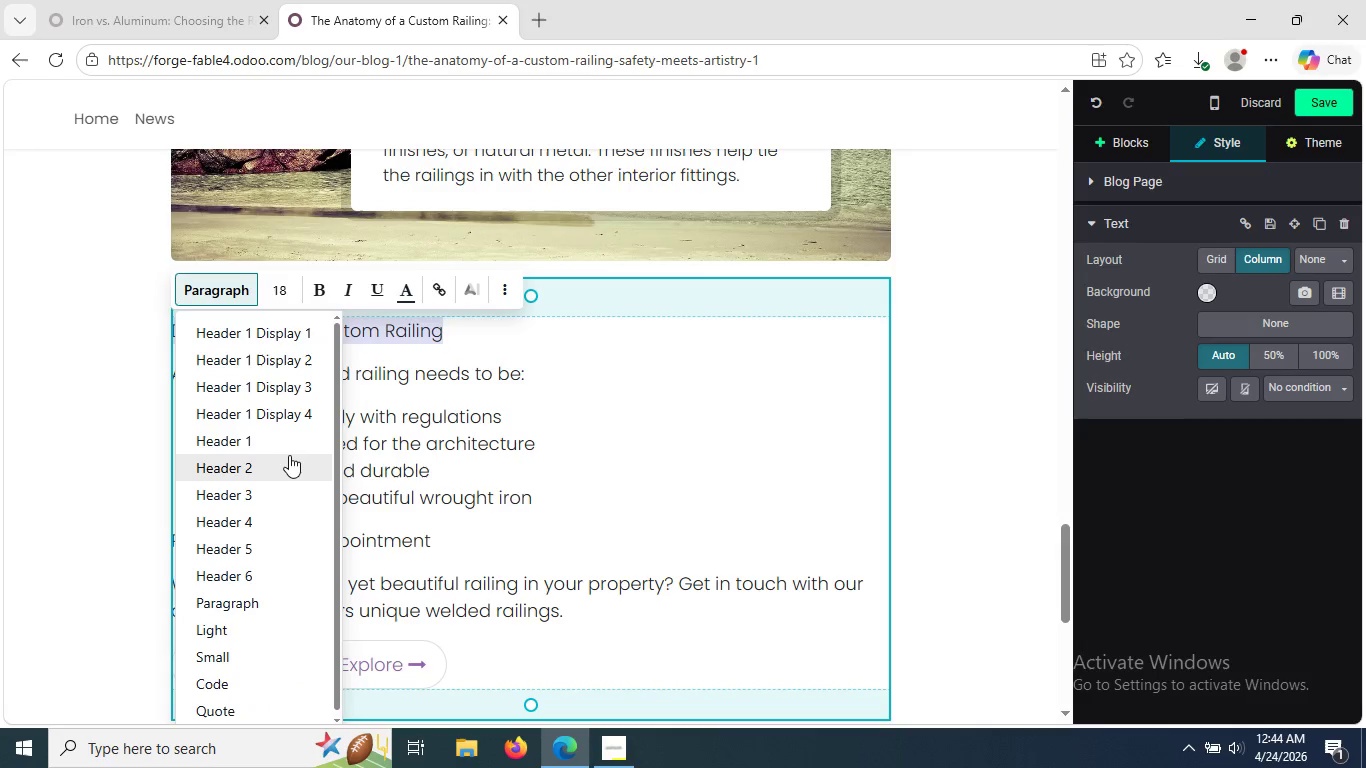 
left_click([290, 459])
 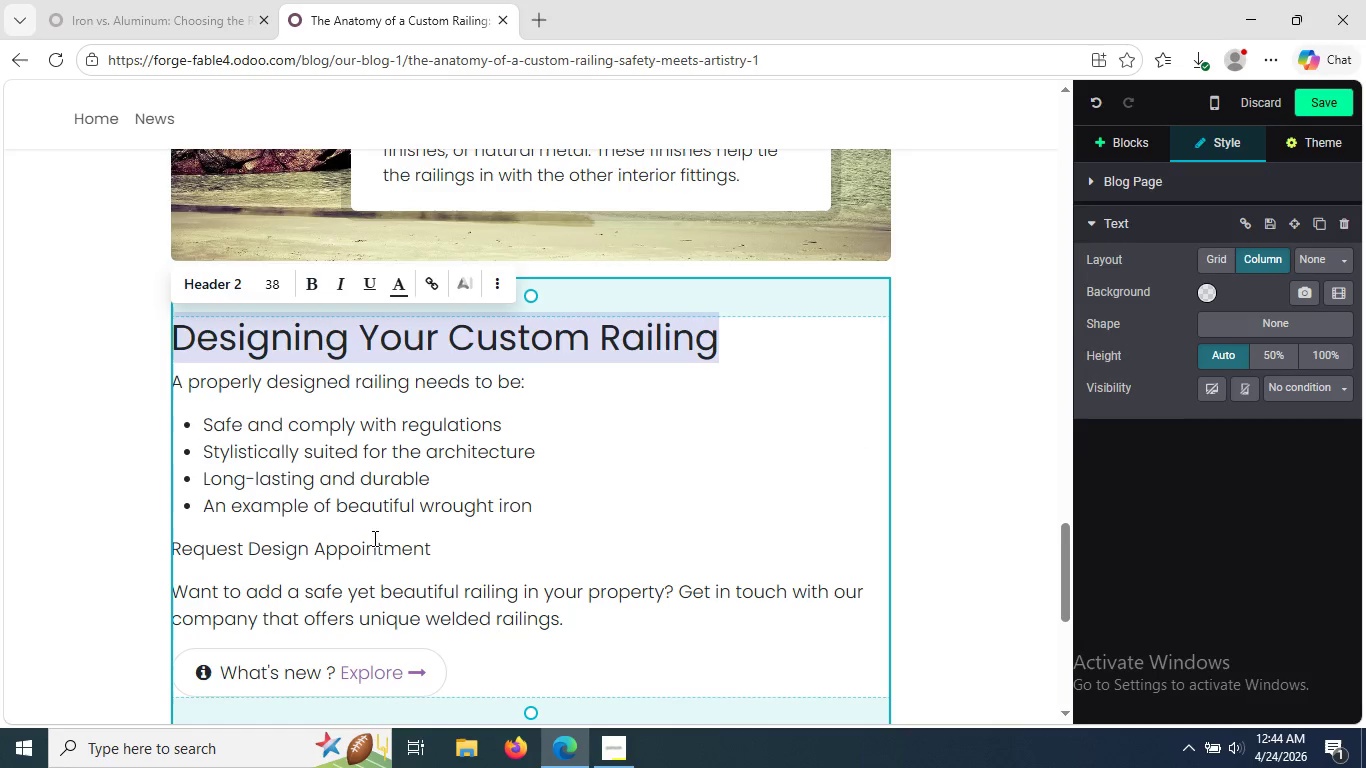 
double_click([352, 538])
 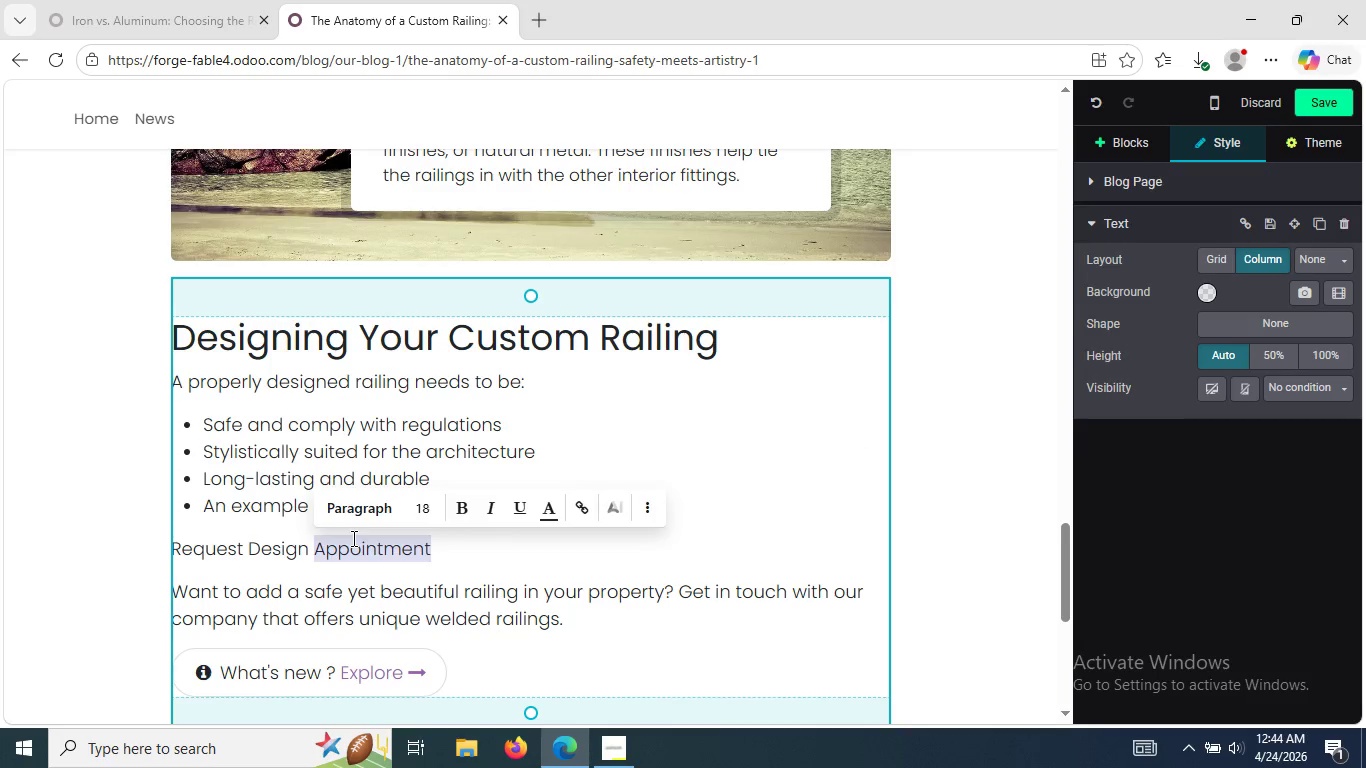 
triple_click([352, 538])
 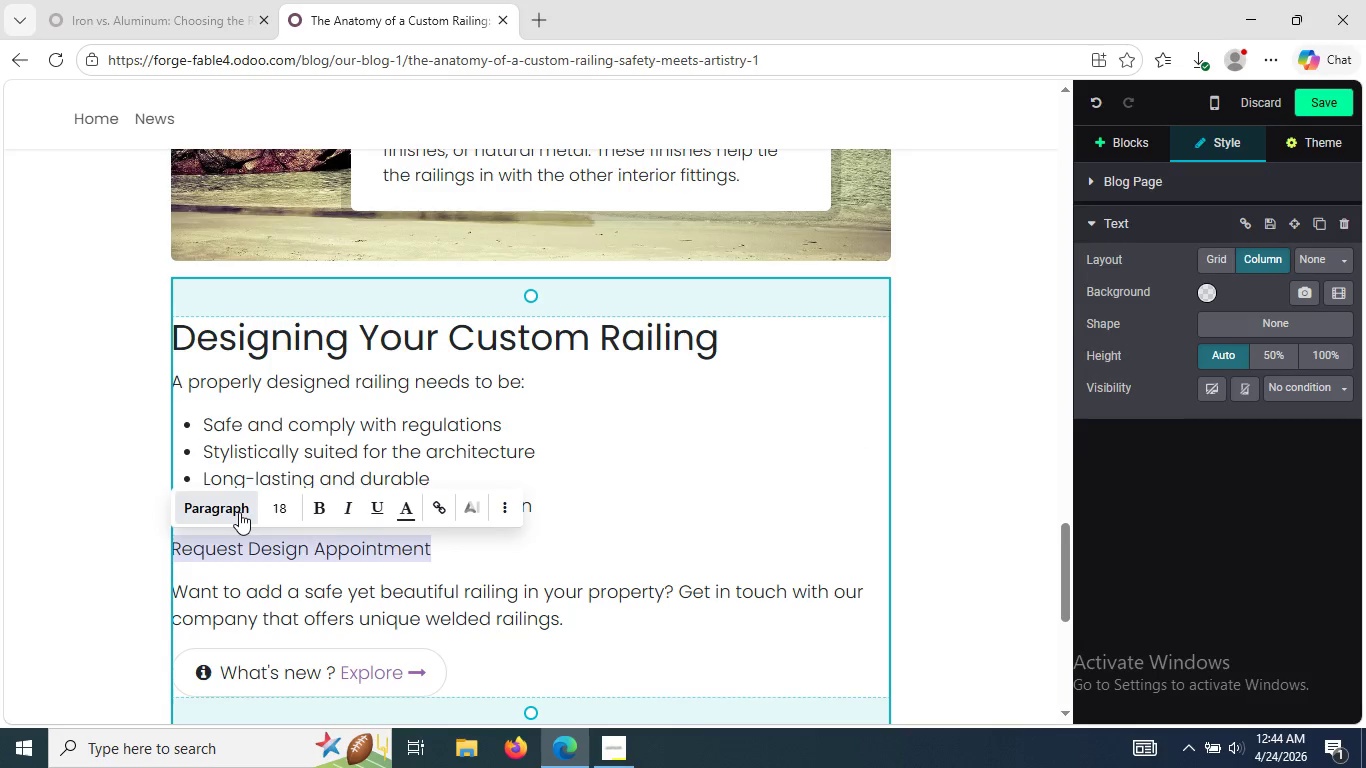 
left_click([239, 512])
 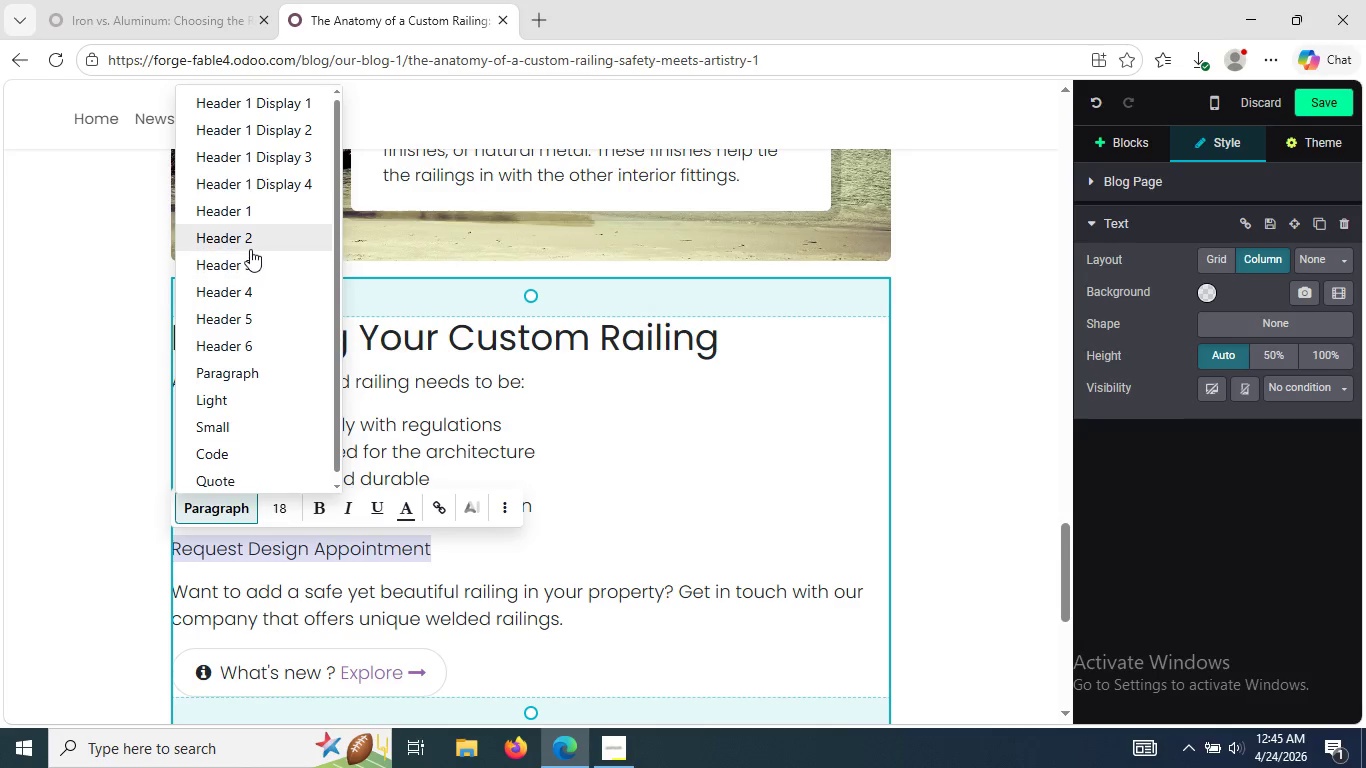 
left_click([250, 249])
 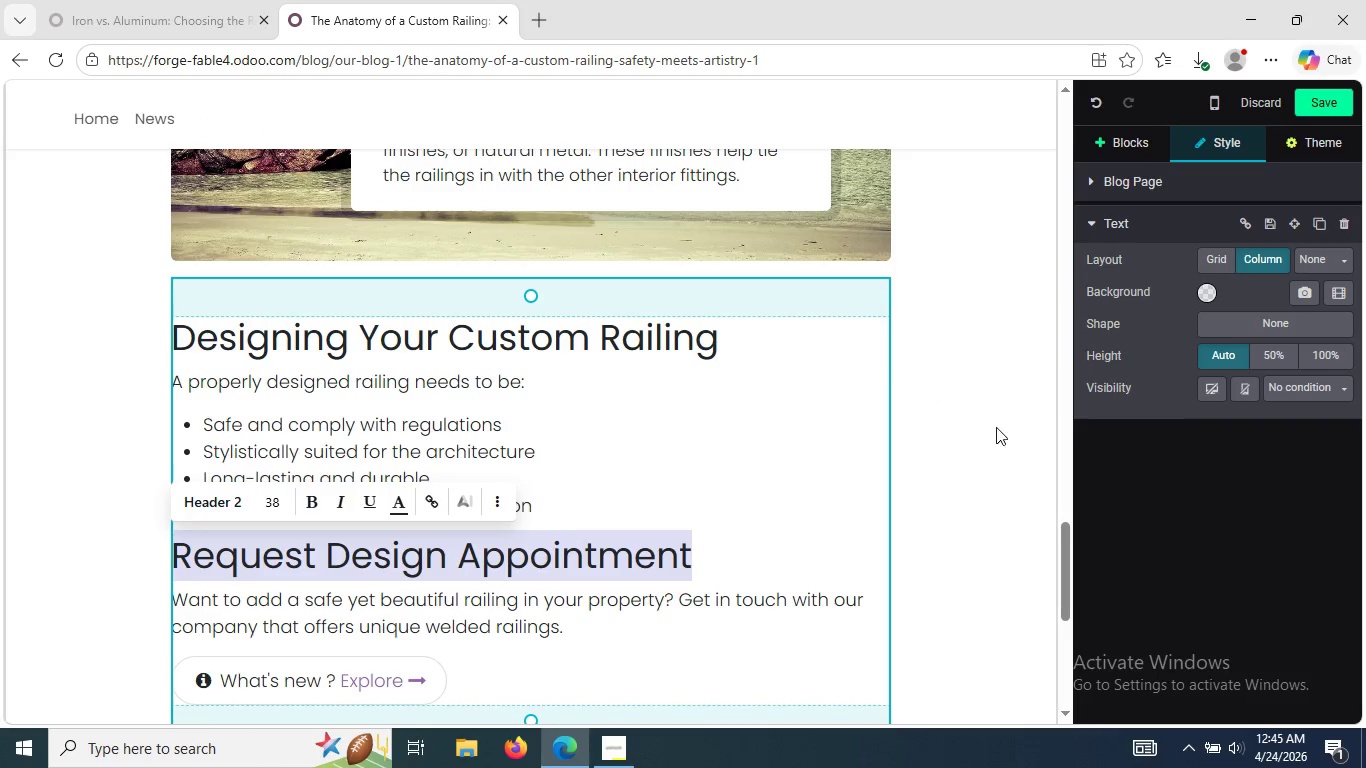 
left_click([1047, 450])
 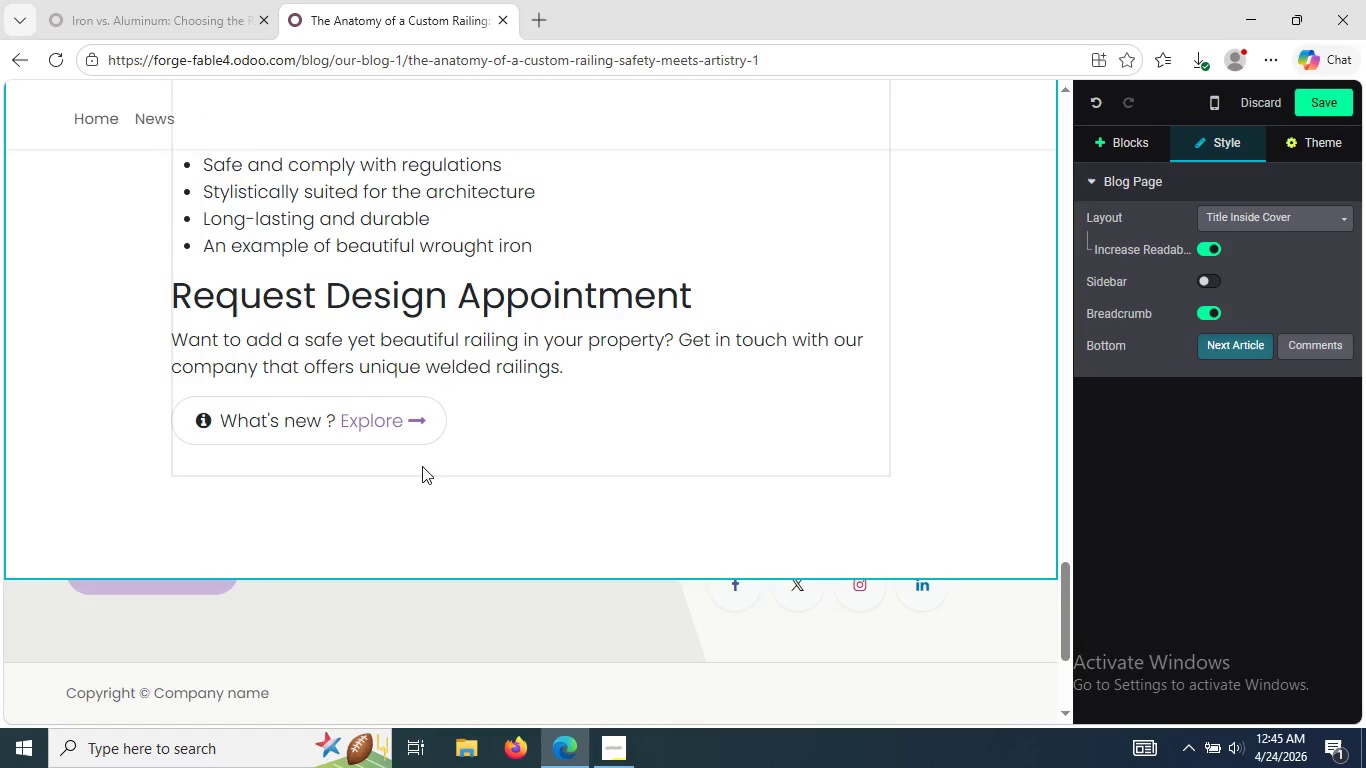 
wait(5.53)
 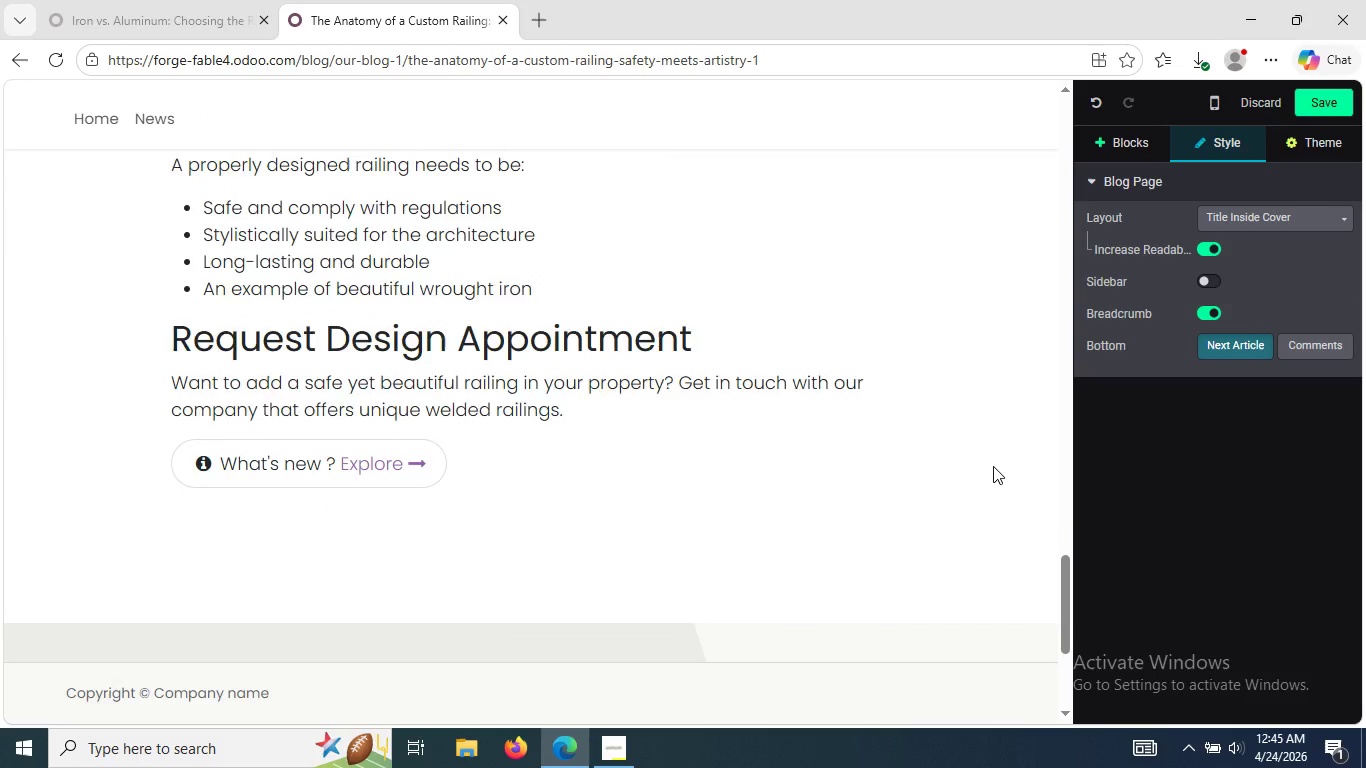 
left_click([404, 421])
 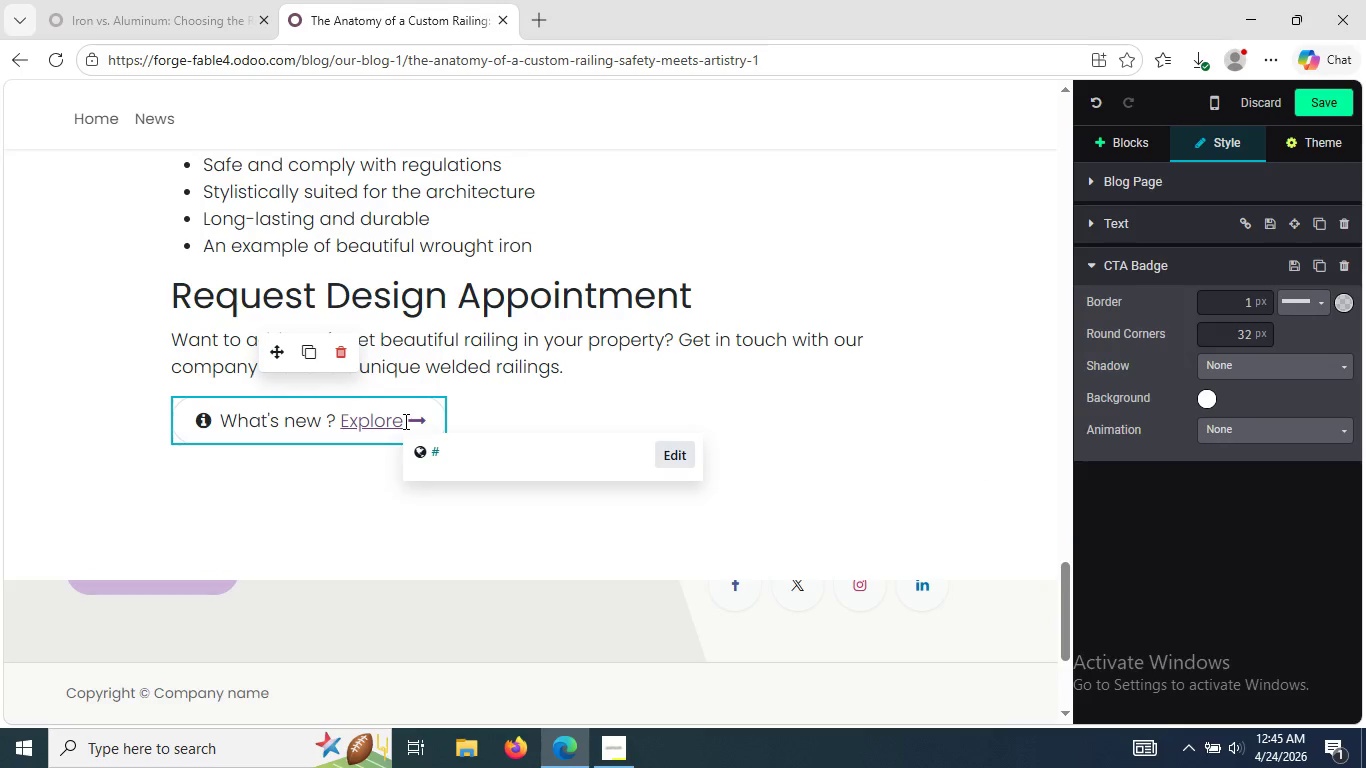 
key(Backspace)
key(Backspace)
key(Backspace)
key(Backspace)
key(Backspace)
key(Backspace)
key(Backspace)
type(Schedule )
 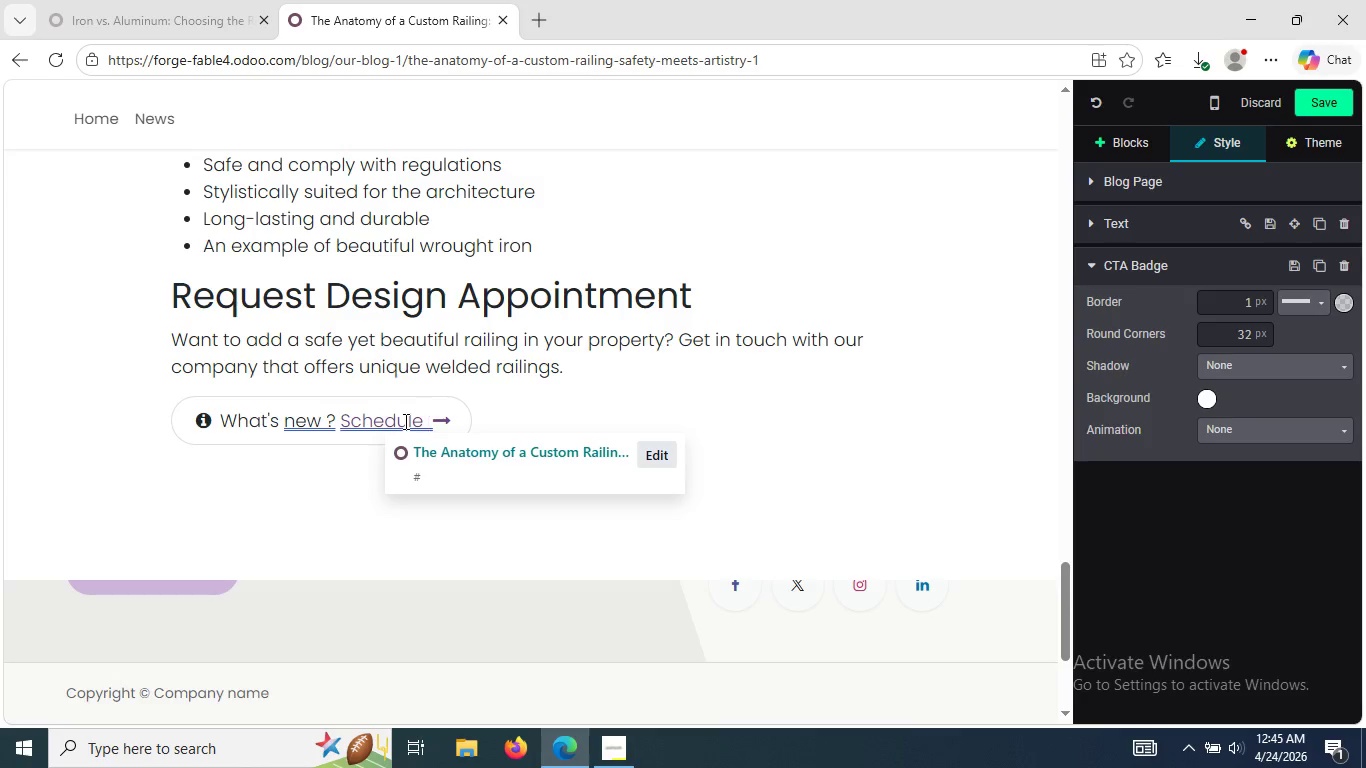 
wait(5.84)
 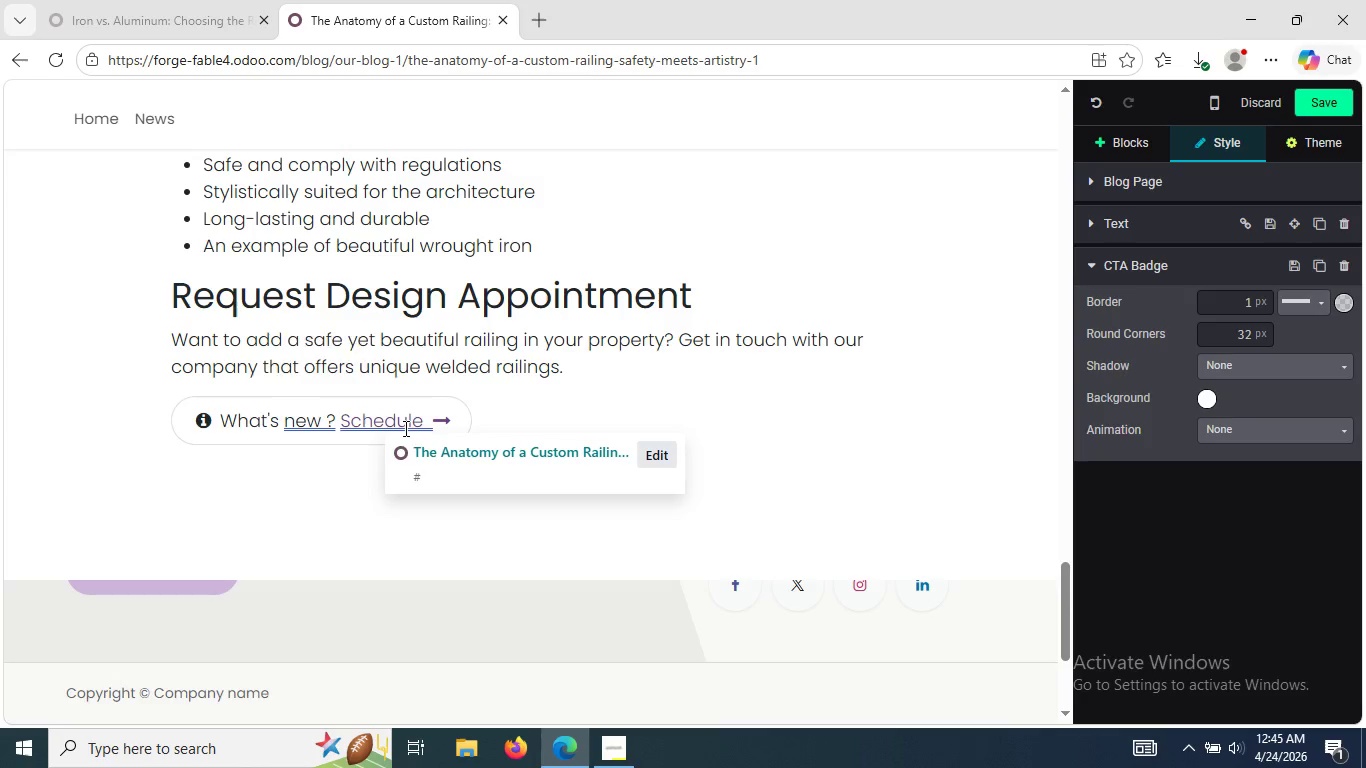 
type(a Design Consultation)
 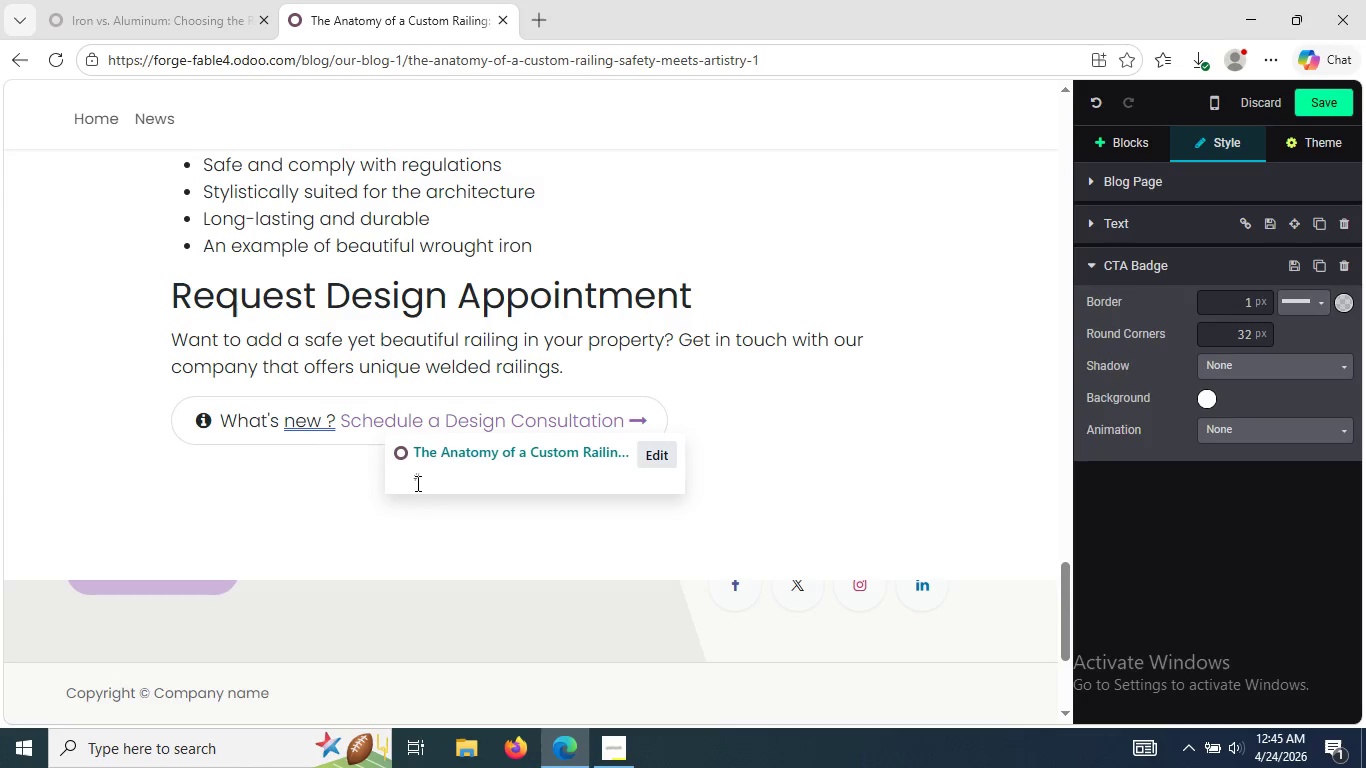 
left_click_drag(start_coordinate=[334, 425], to_coordinate=[226, 407])
 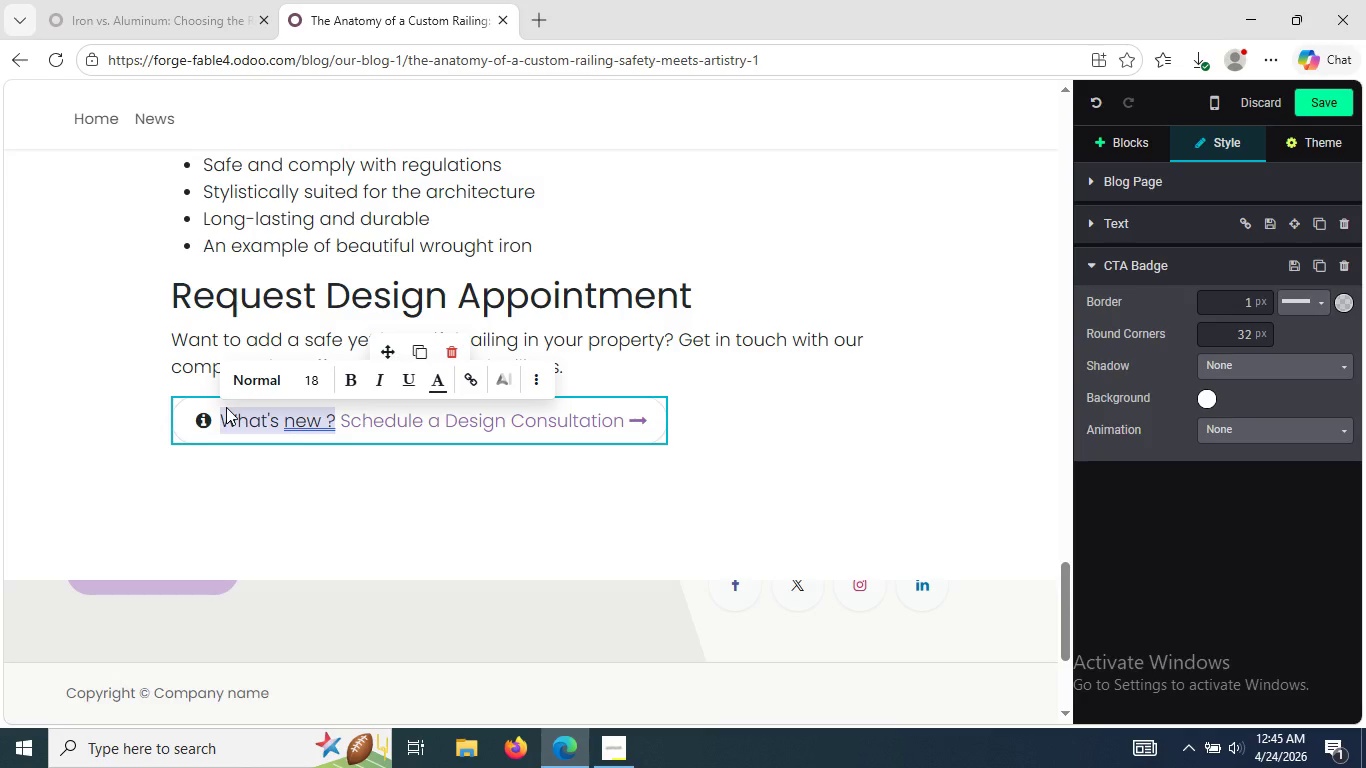 
key(Backspace)
 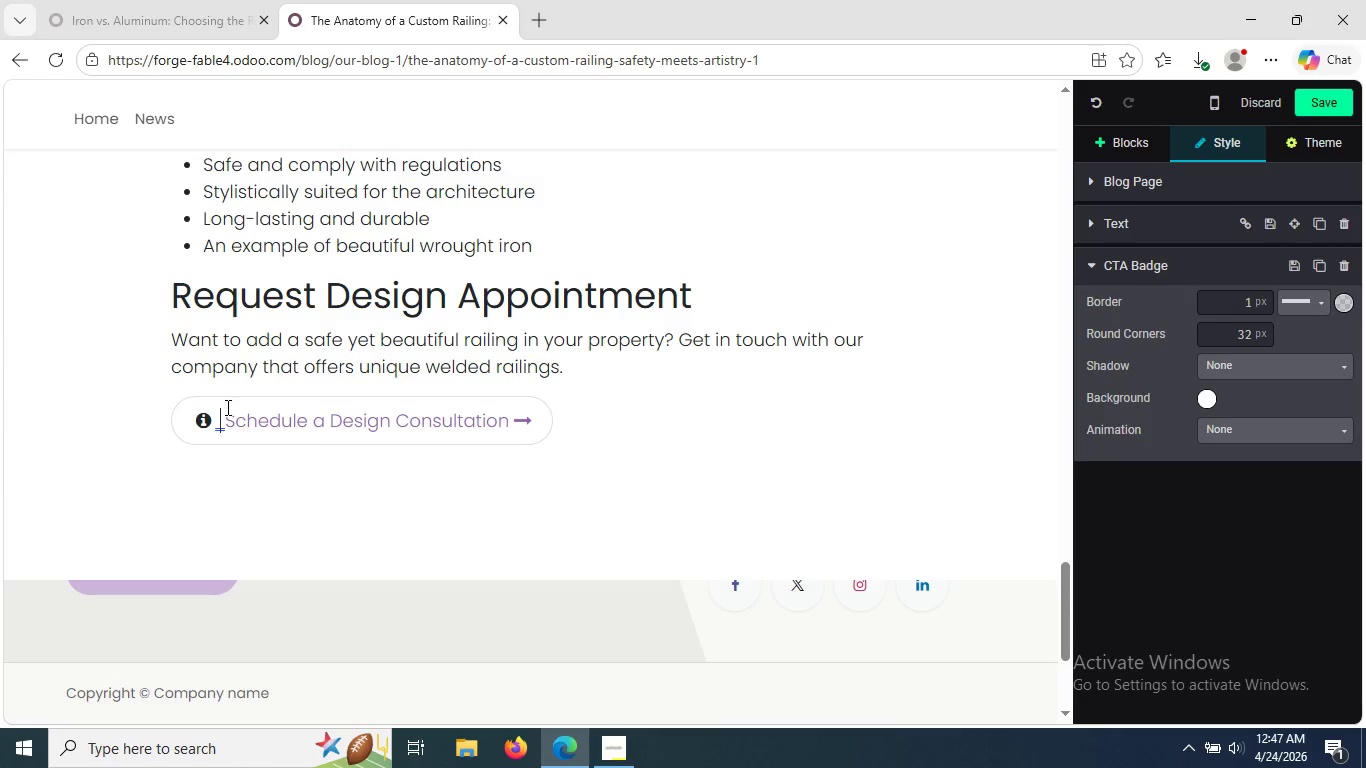 
wait(74.81)
 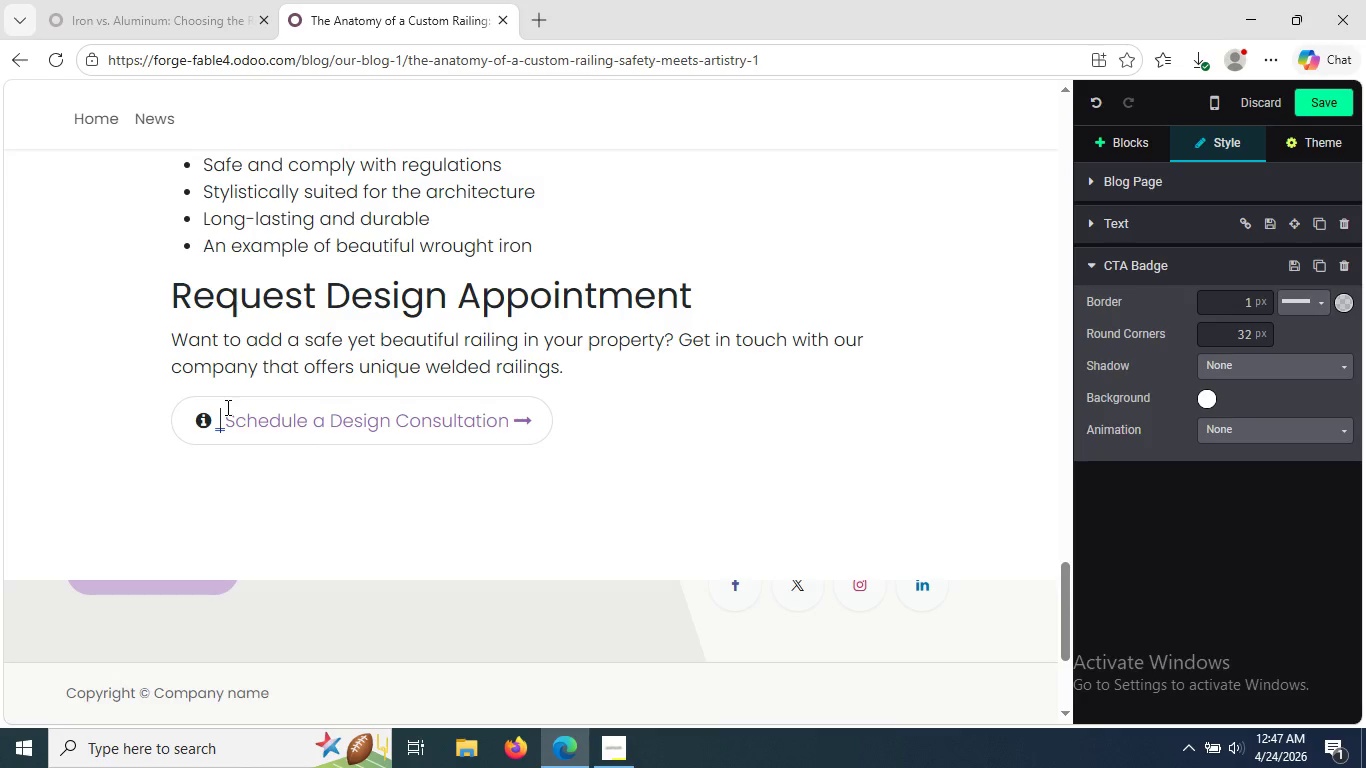 
left_click([946, 387])
 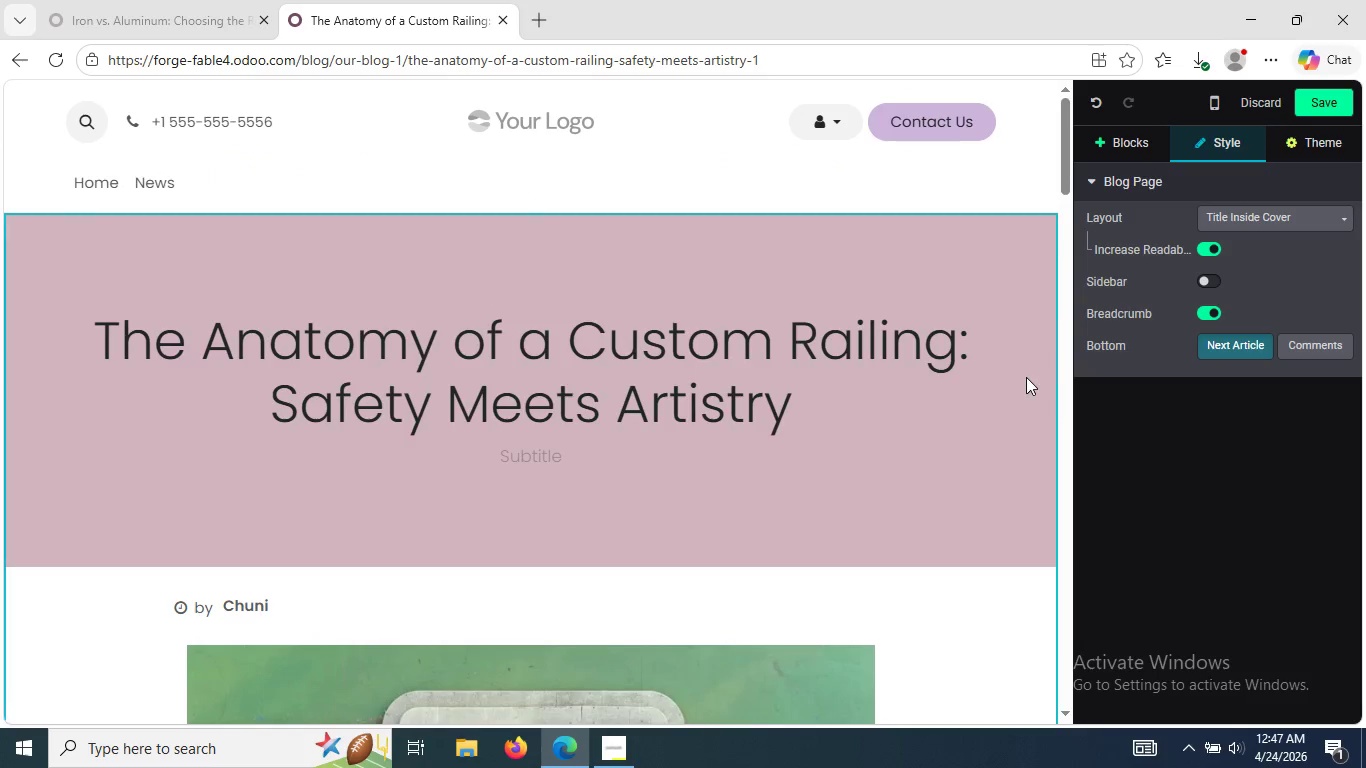 
left_click([919, 397])
 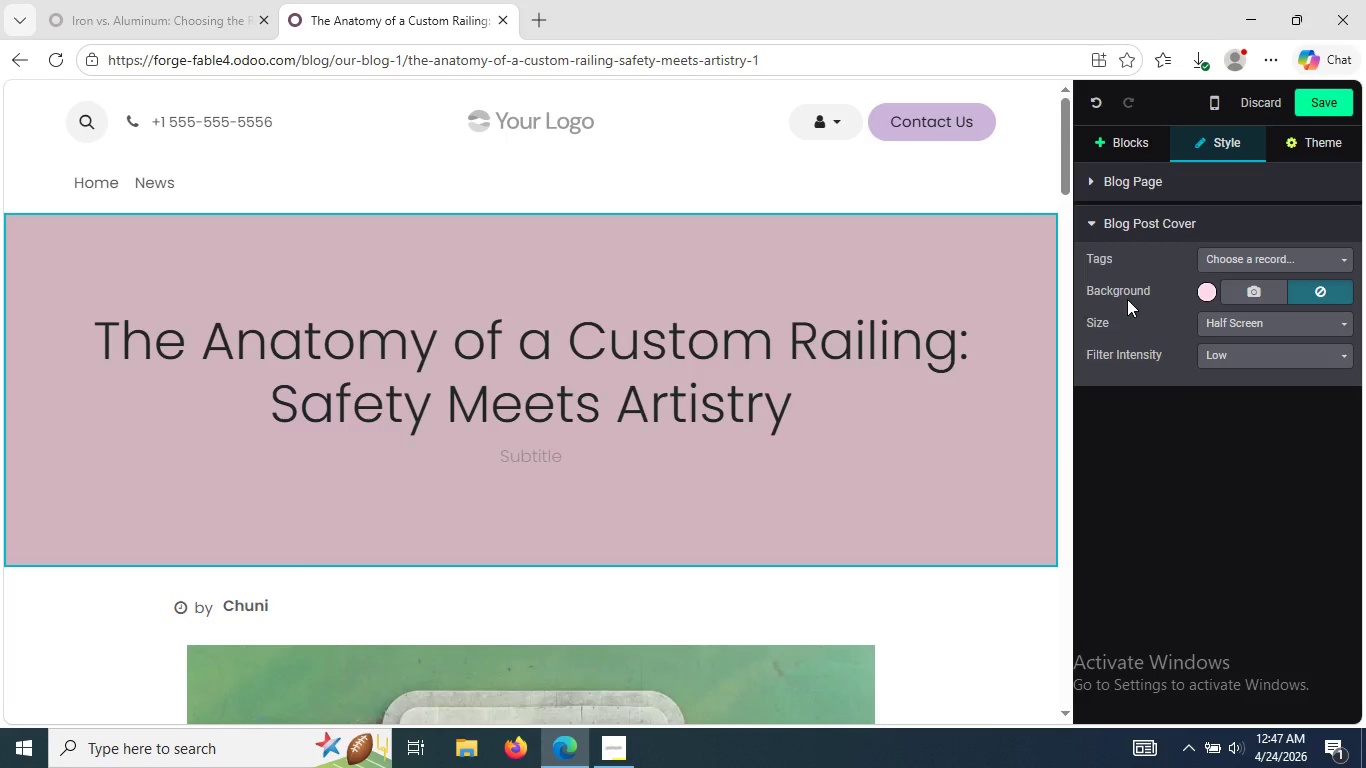 
wait(6.59)
 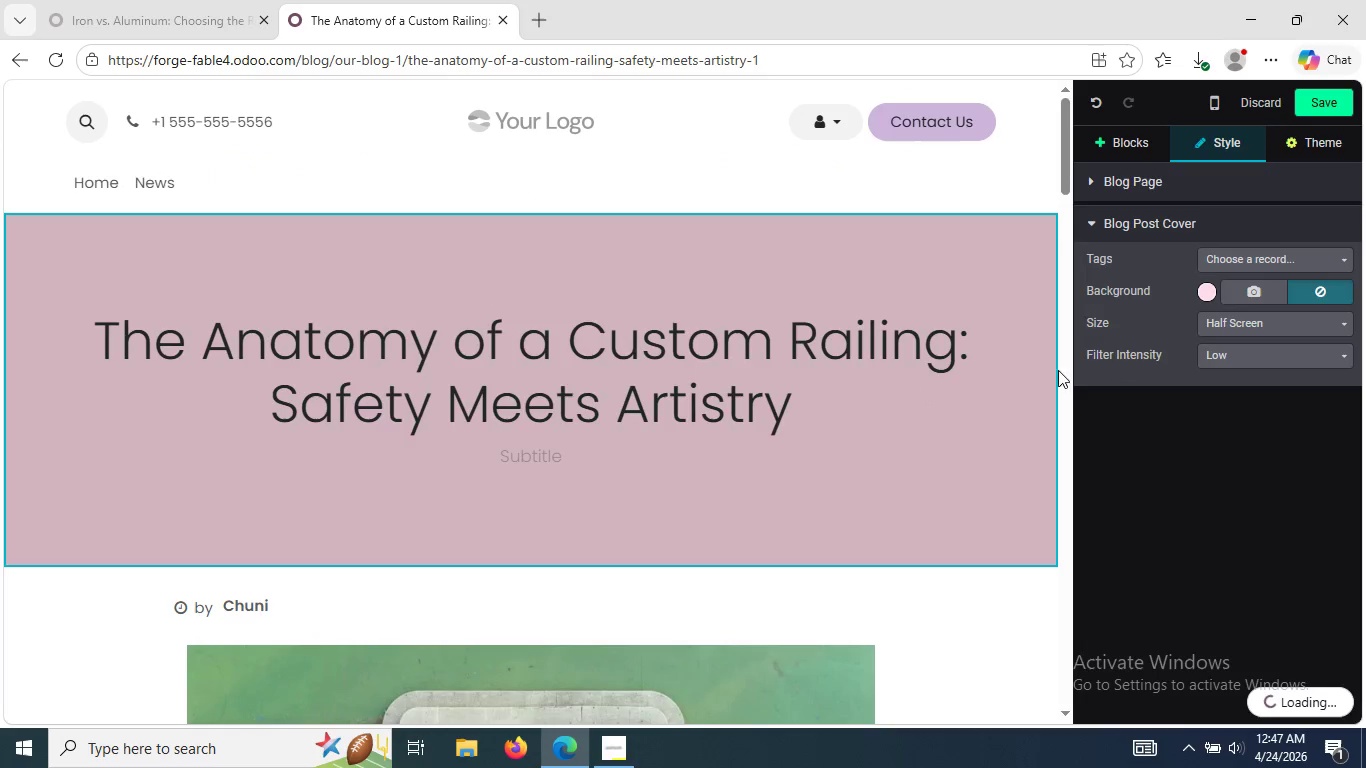 
left_click([1253, 293])
 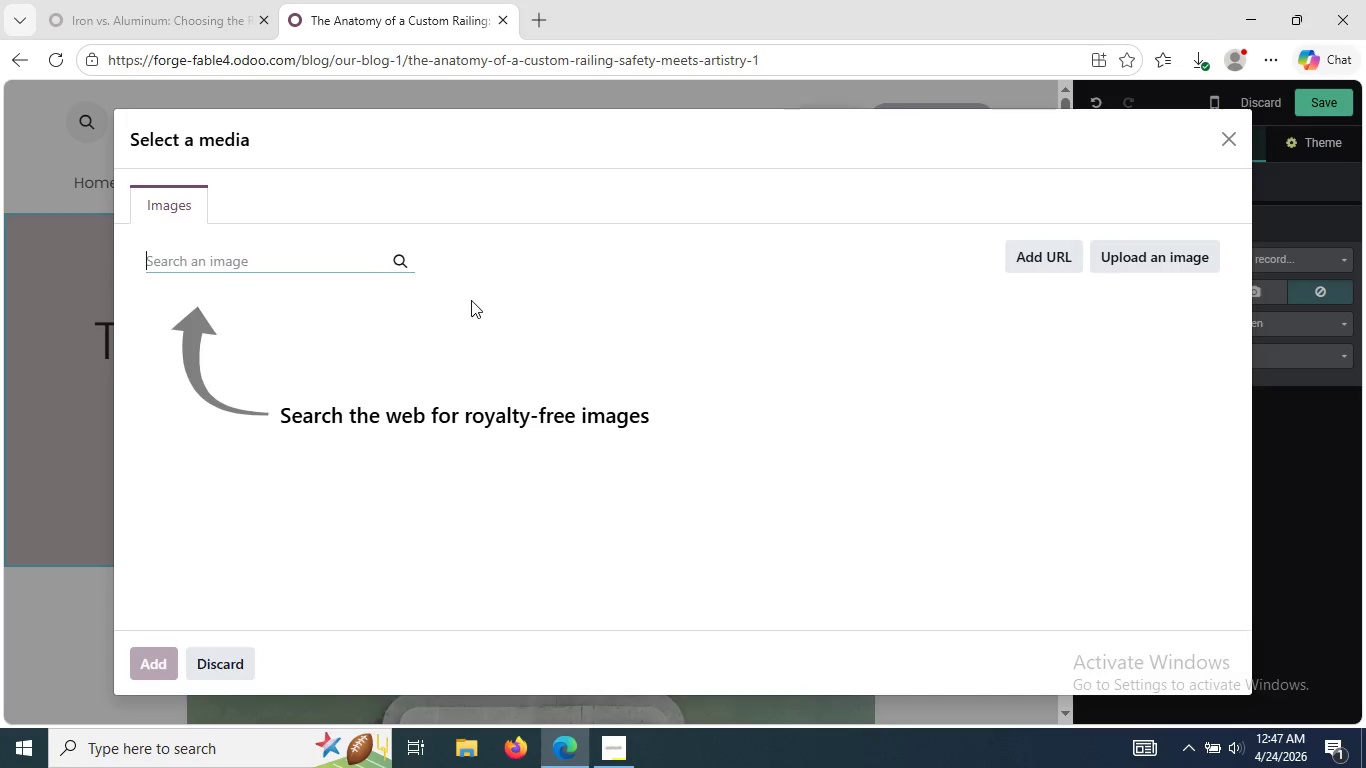 
type(cu)
 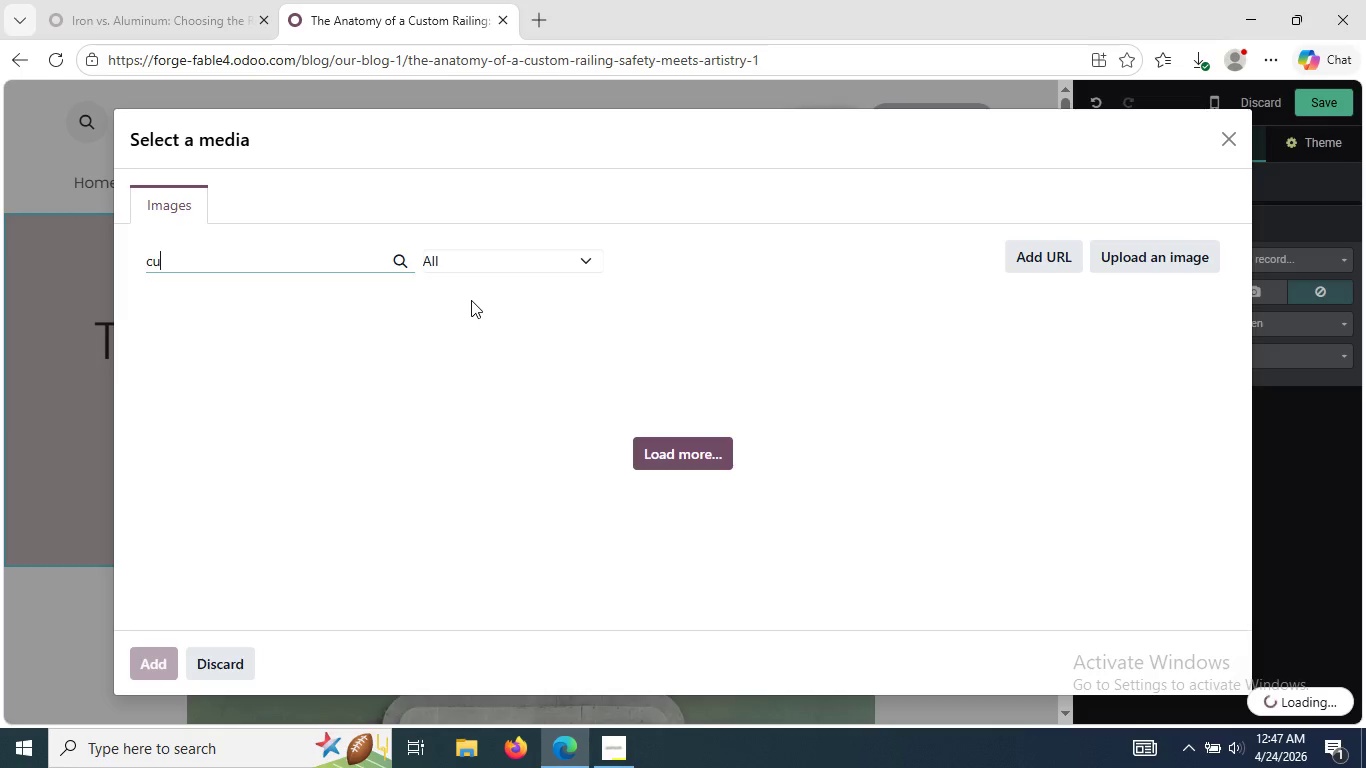 
type(stom metal)
 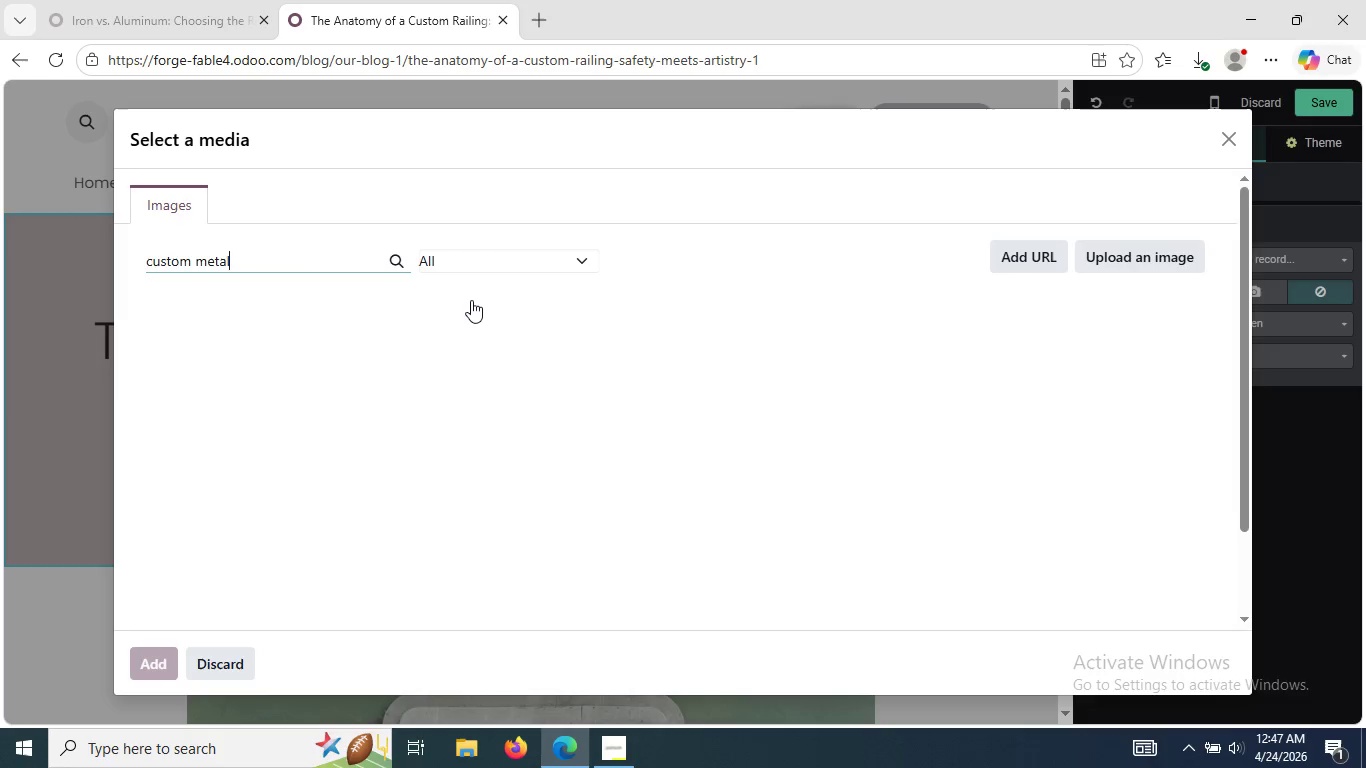 
type( stair)
 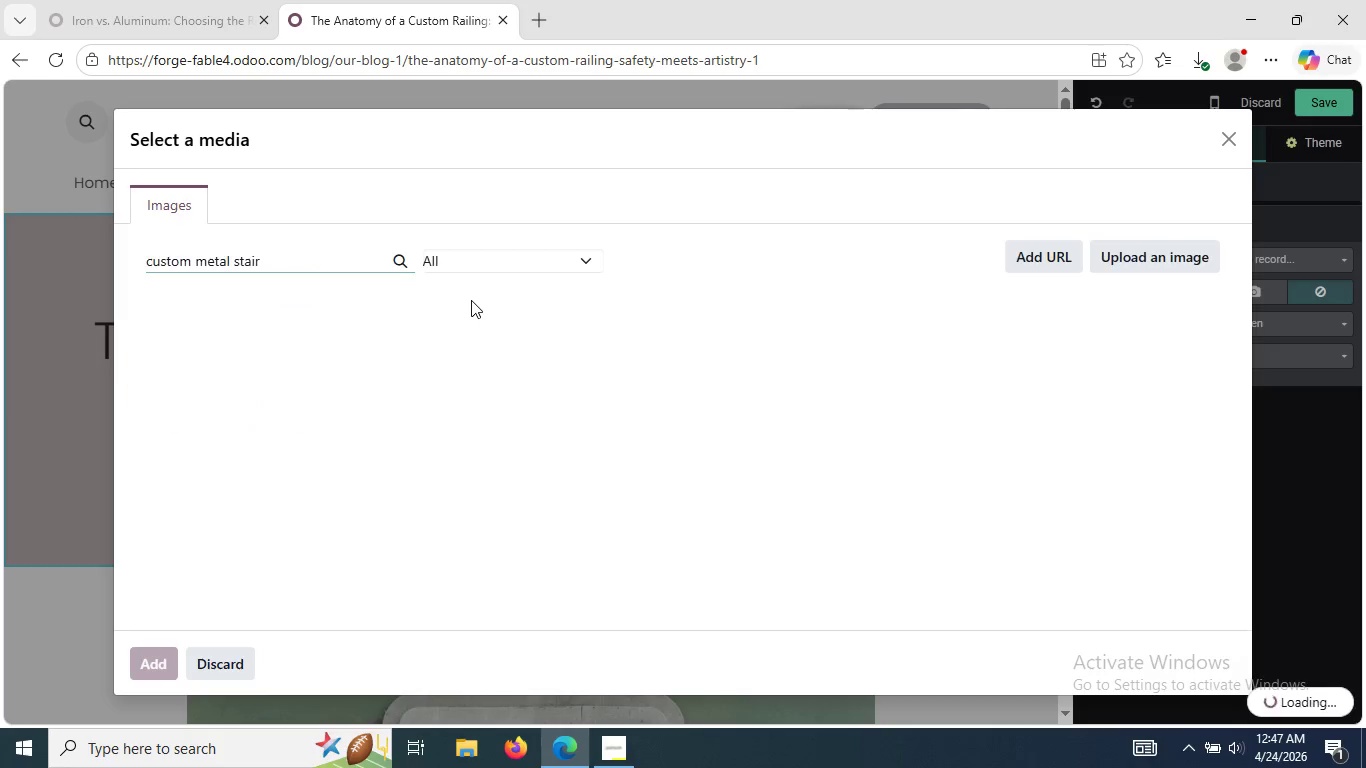 
type( railing)
 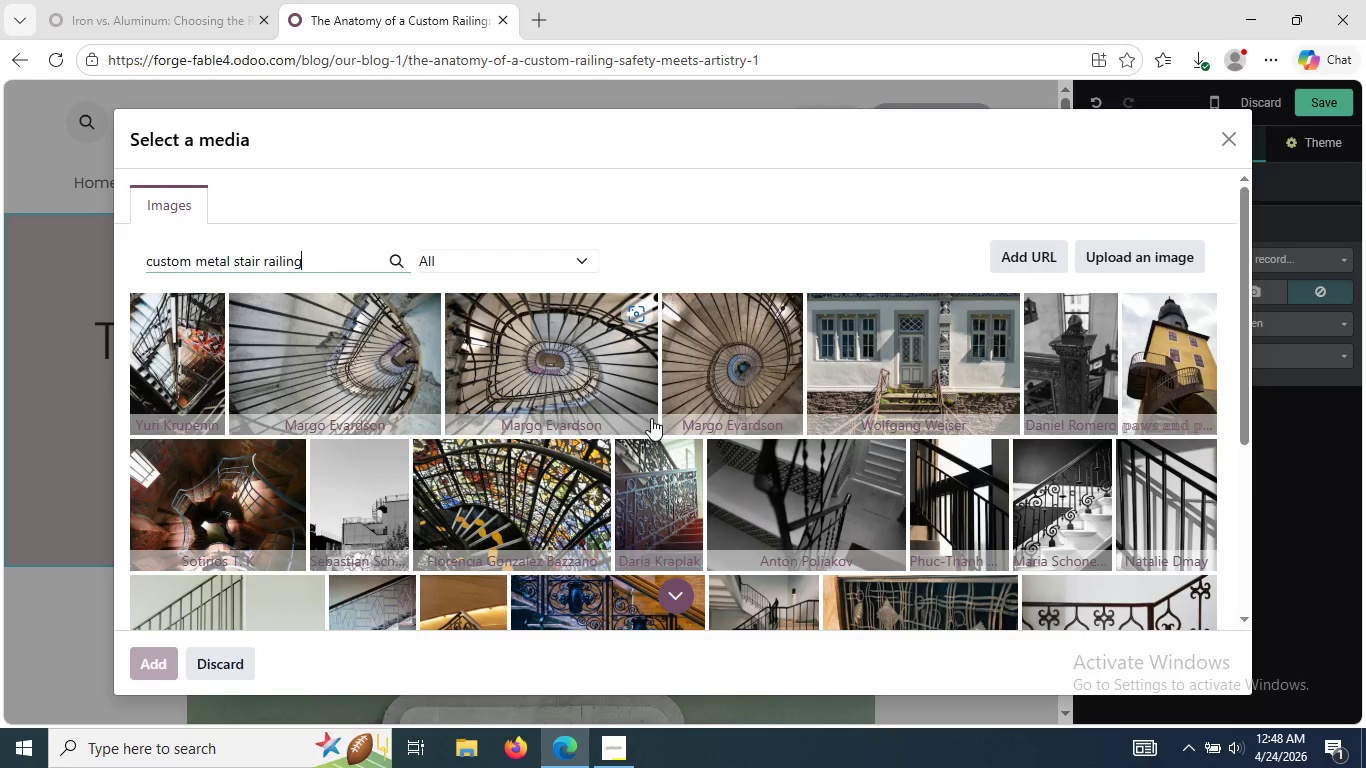 
wait(7.53)
 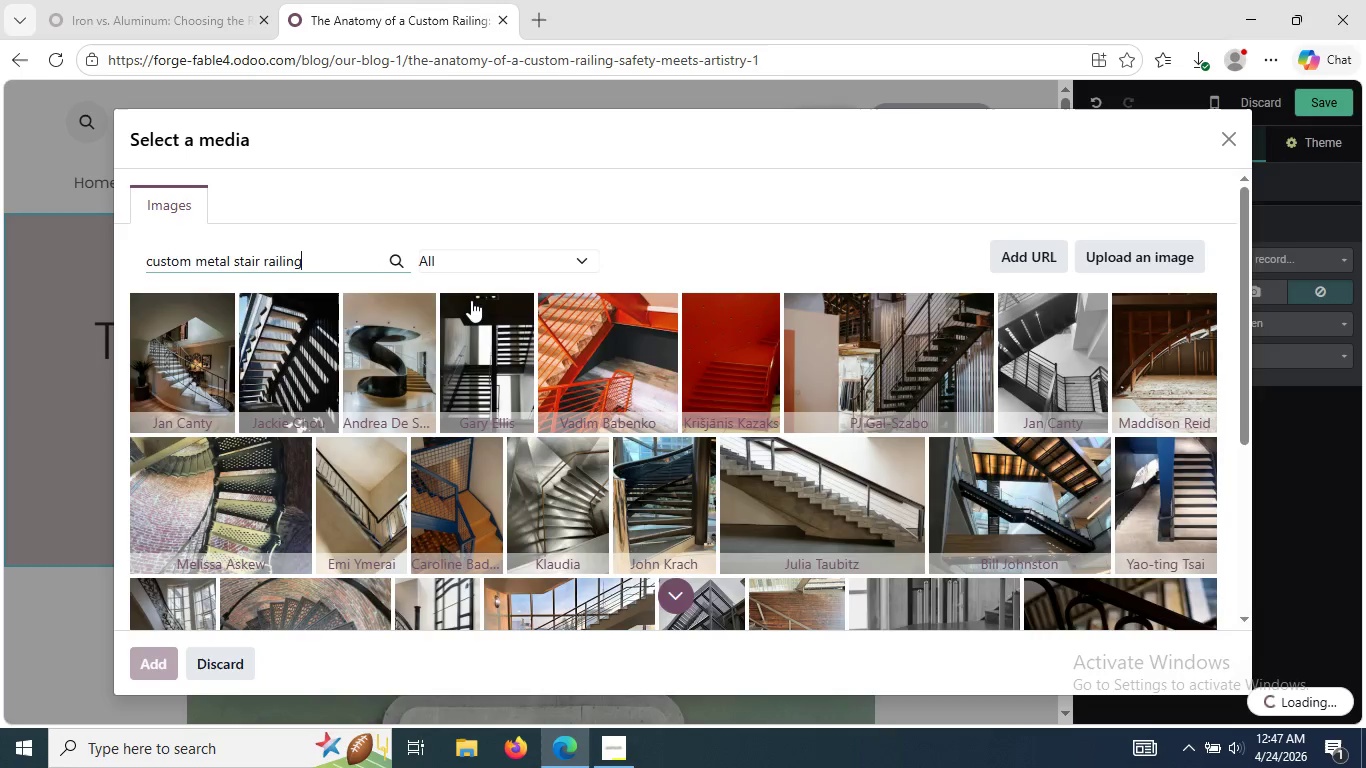 
mouse_move([729, 485])
 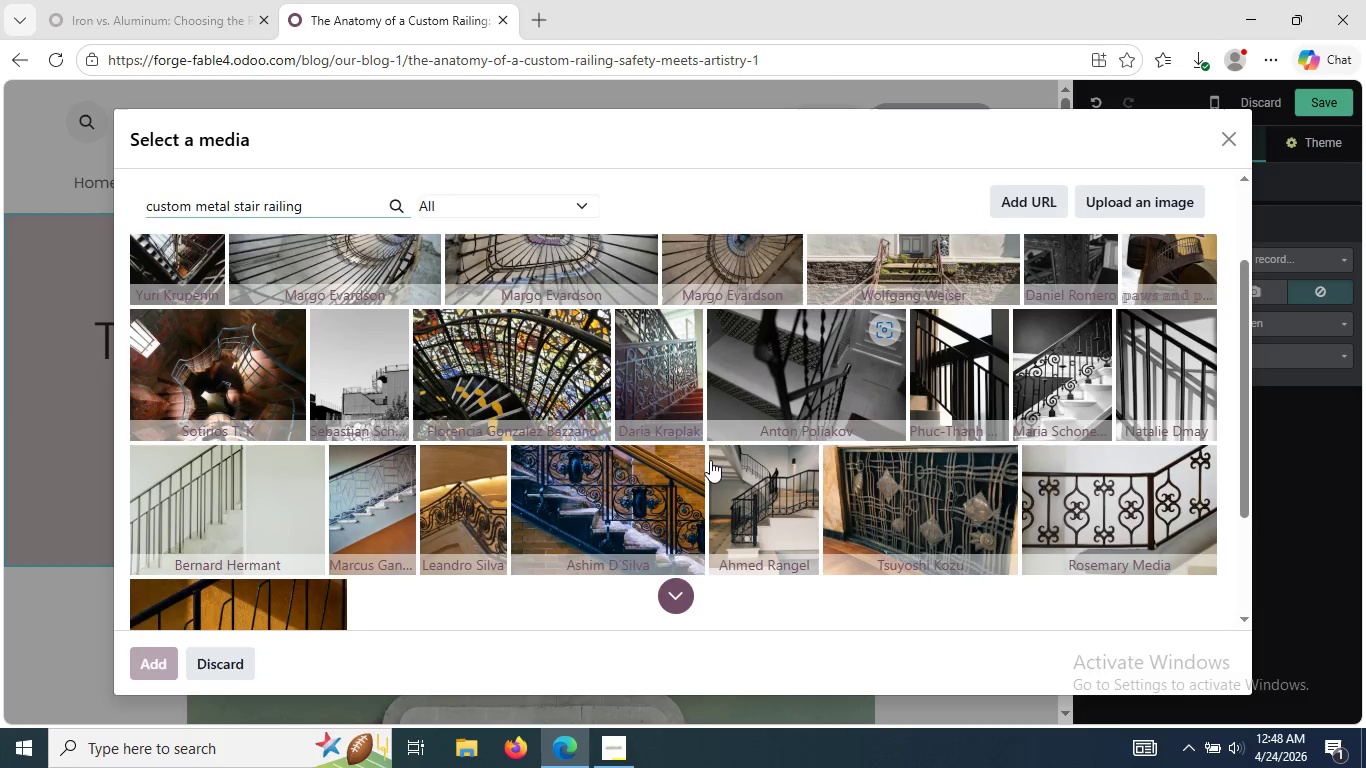 
wait(10.58)
 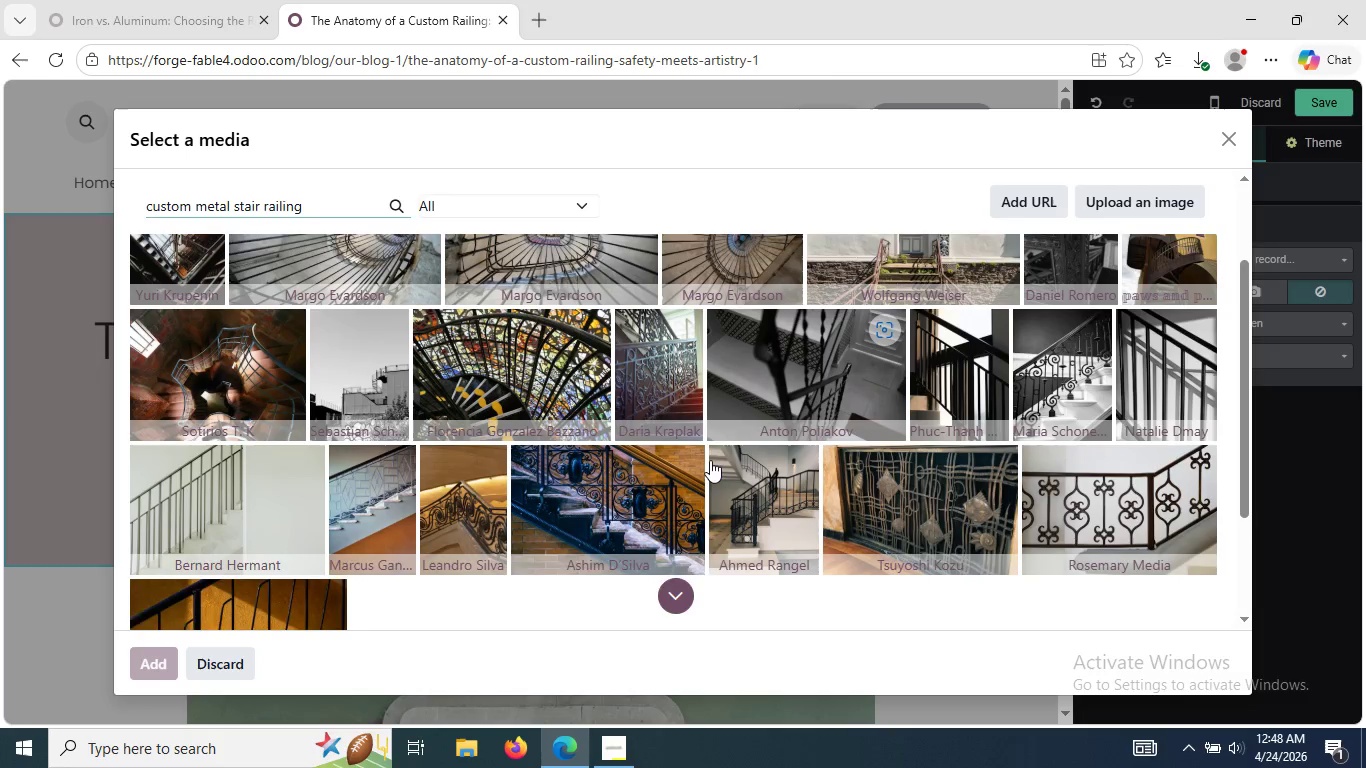 
mouse_move([475, 416])
 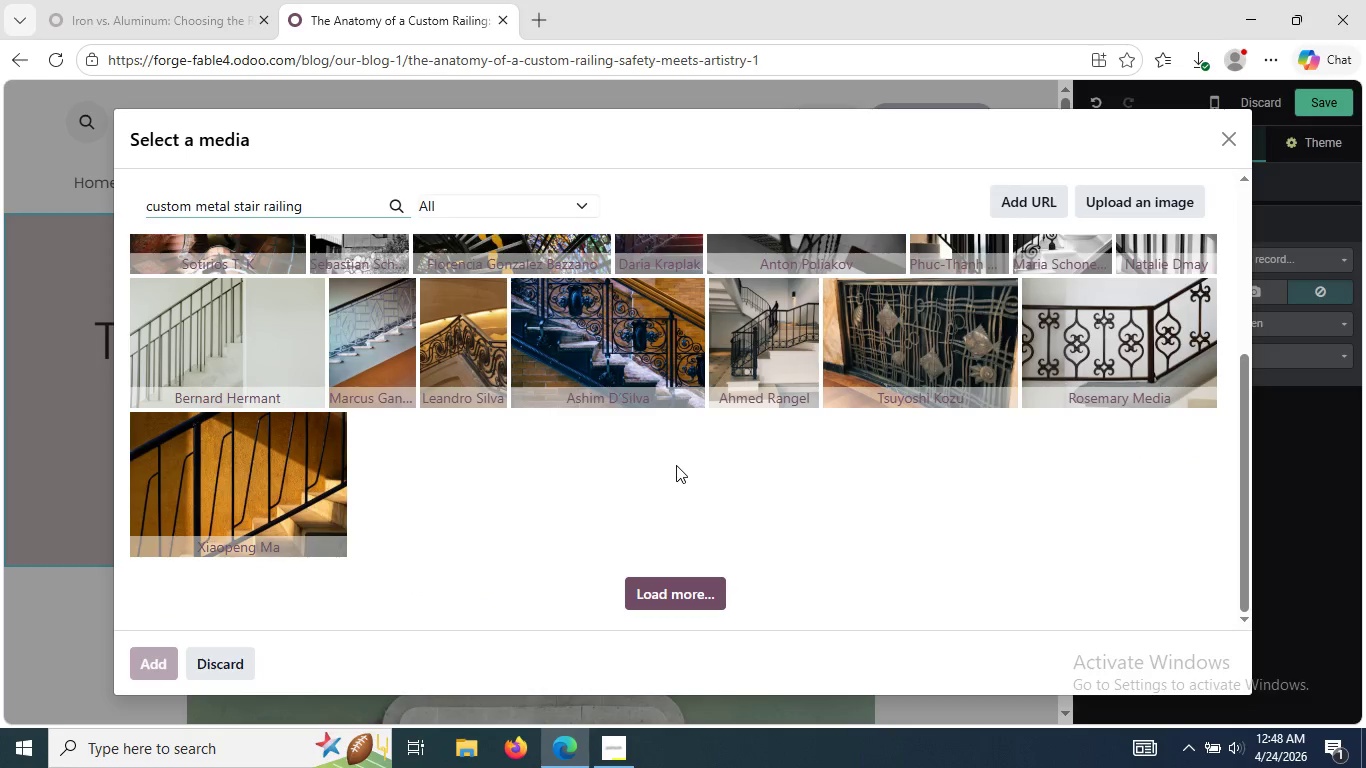 
left_click([661, 589])
 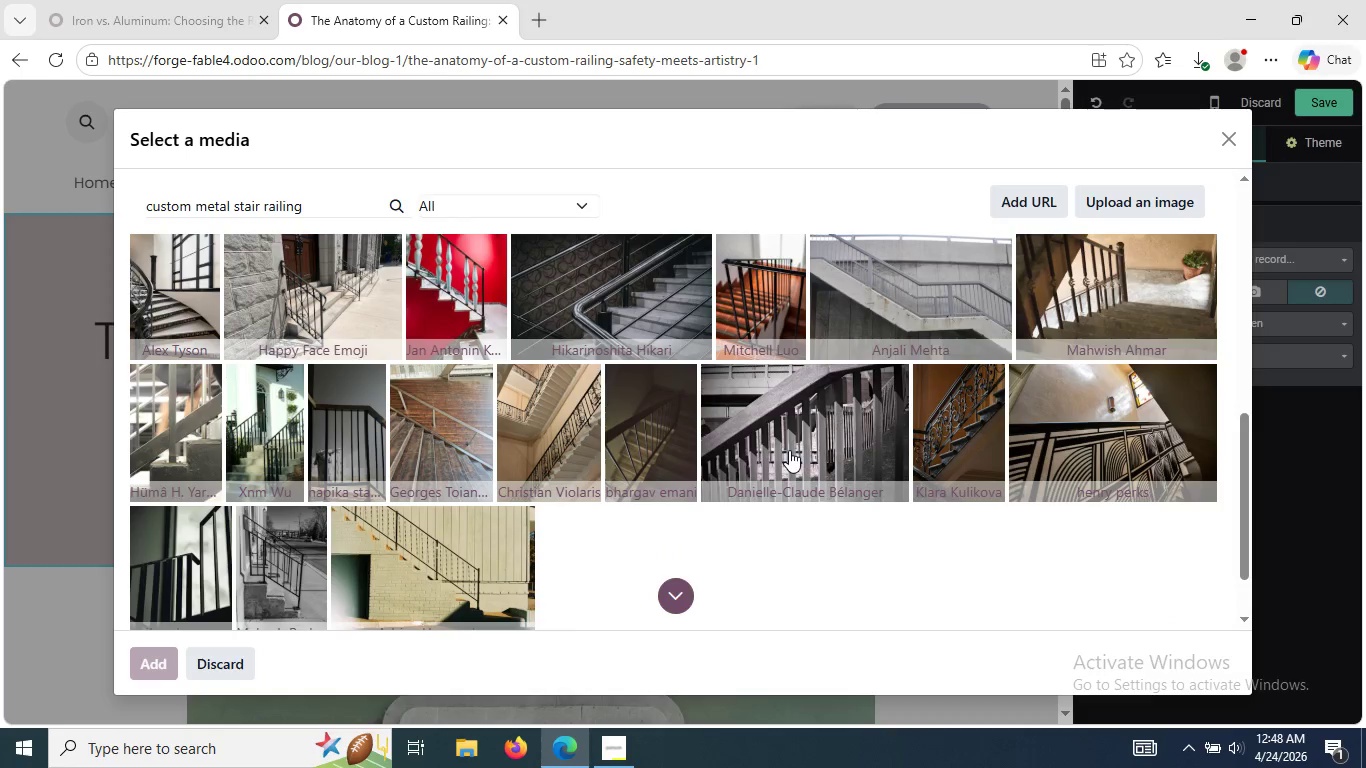 
wait(18.88)
 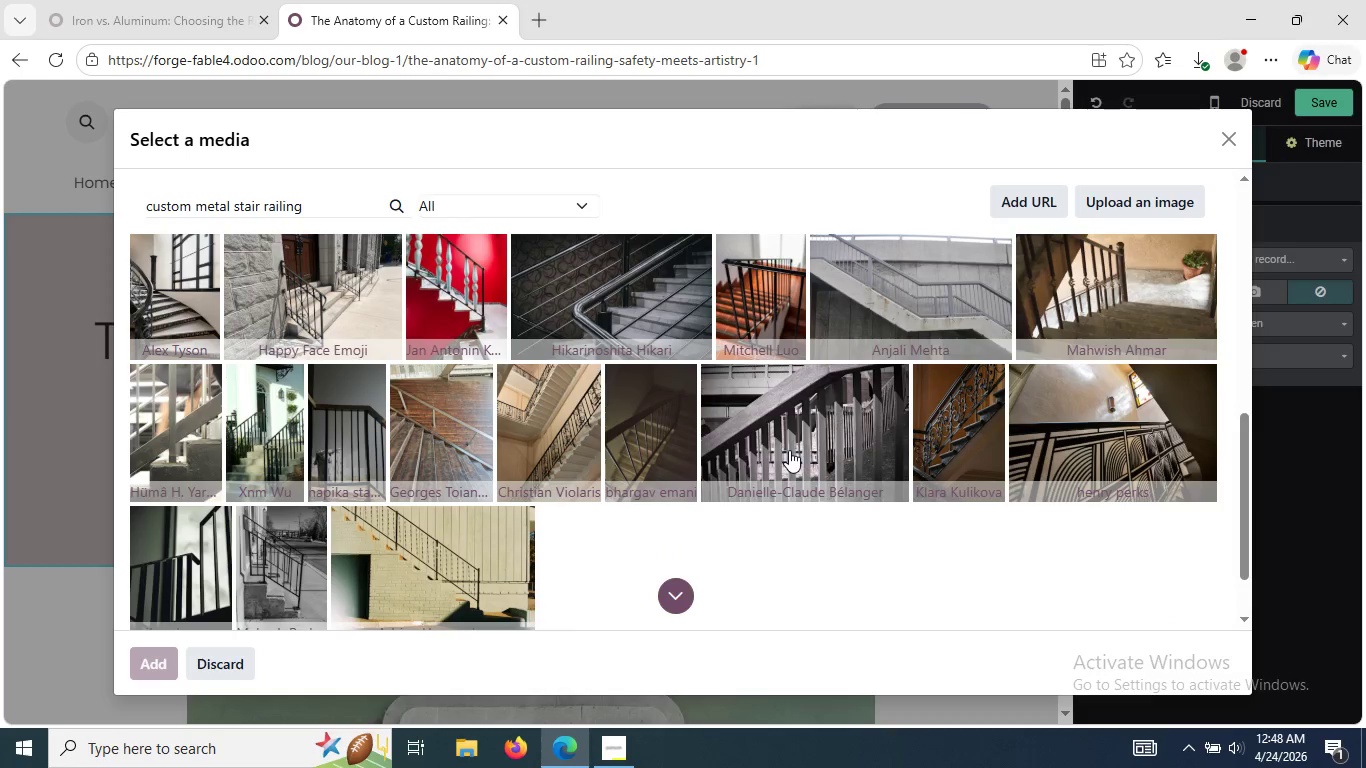 
mouse_move([533, 440])
 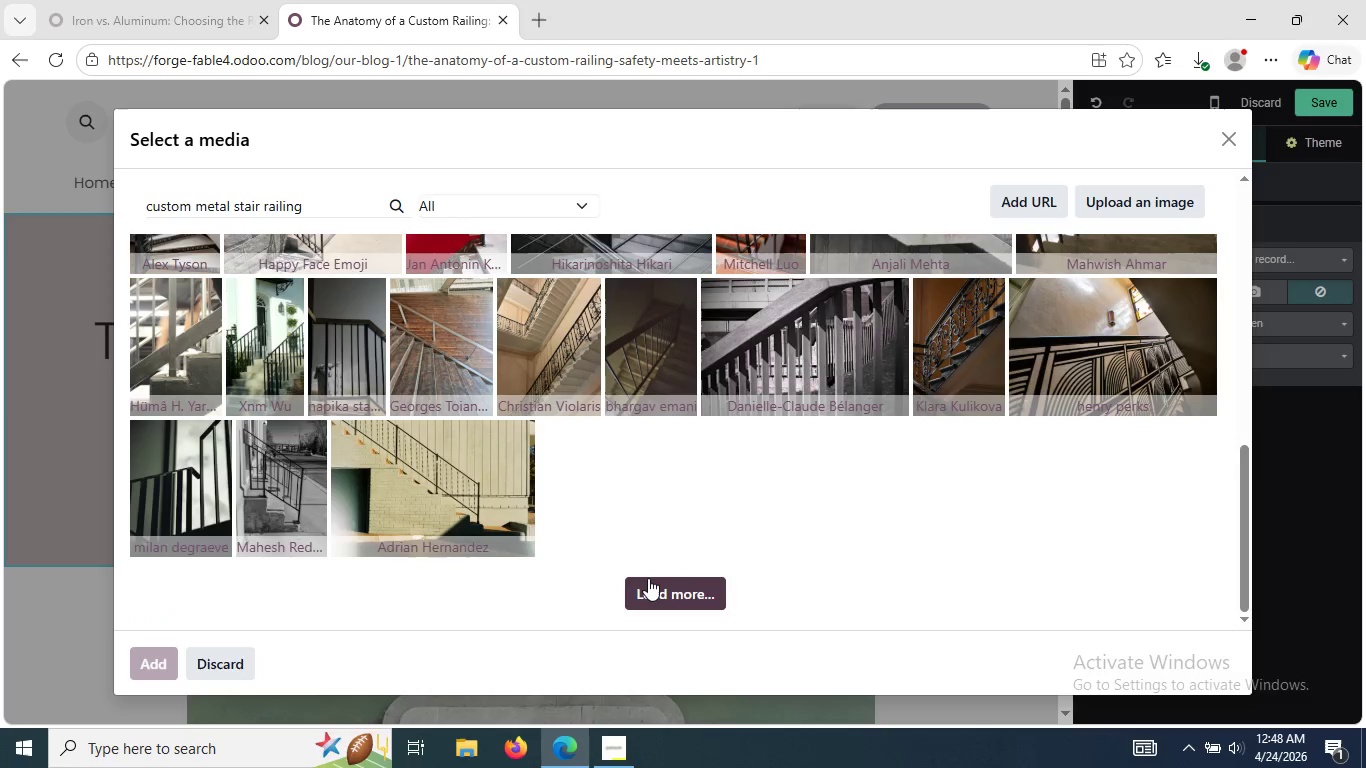 
left_click([648, 578])
 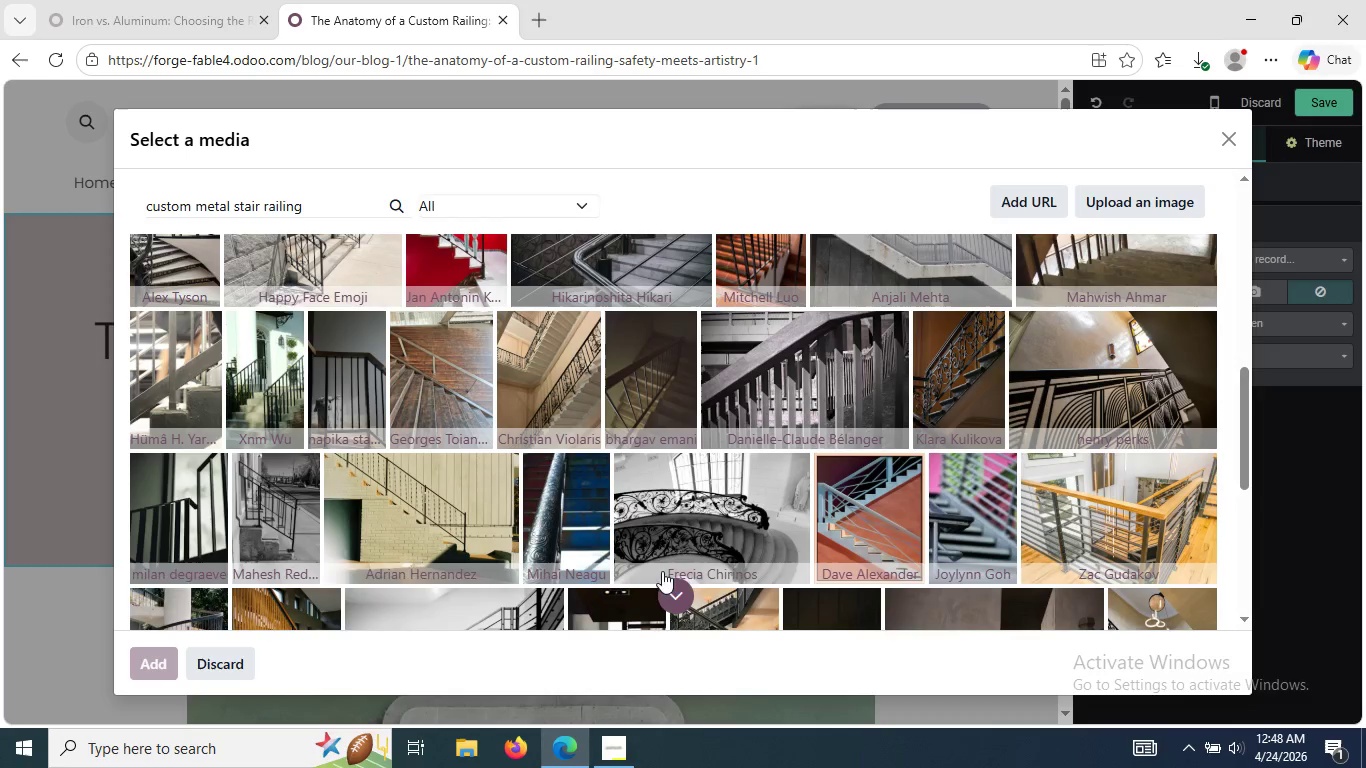 
wait(6.56)
 